 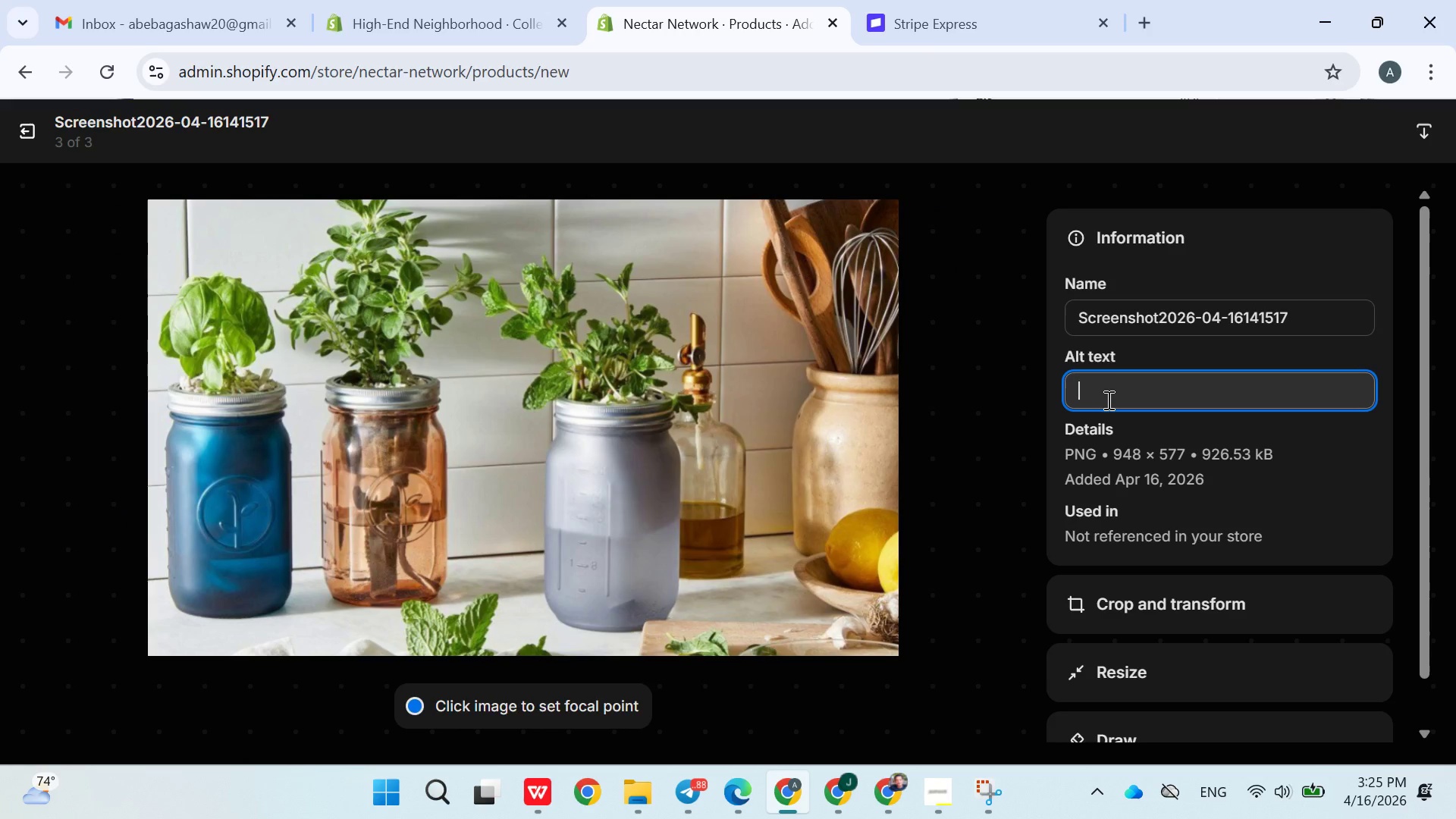 
type(kitchen )
 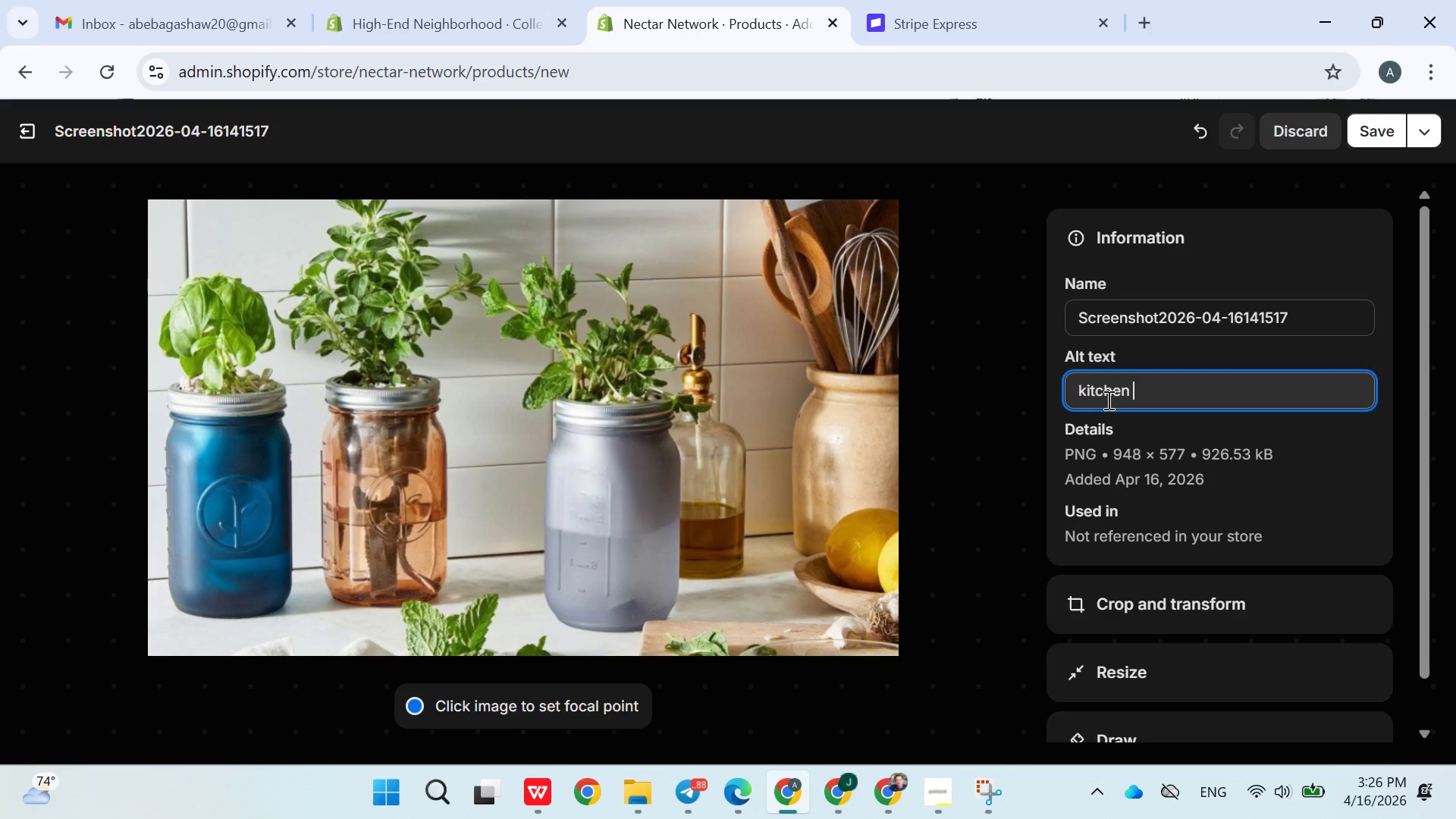 
type(herb wall h)
key(Backspace)
type(garden setup)
 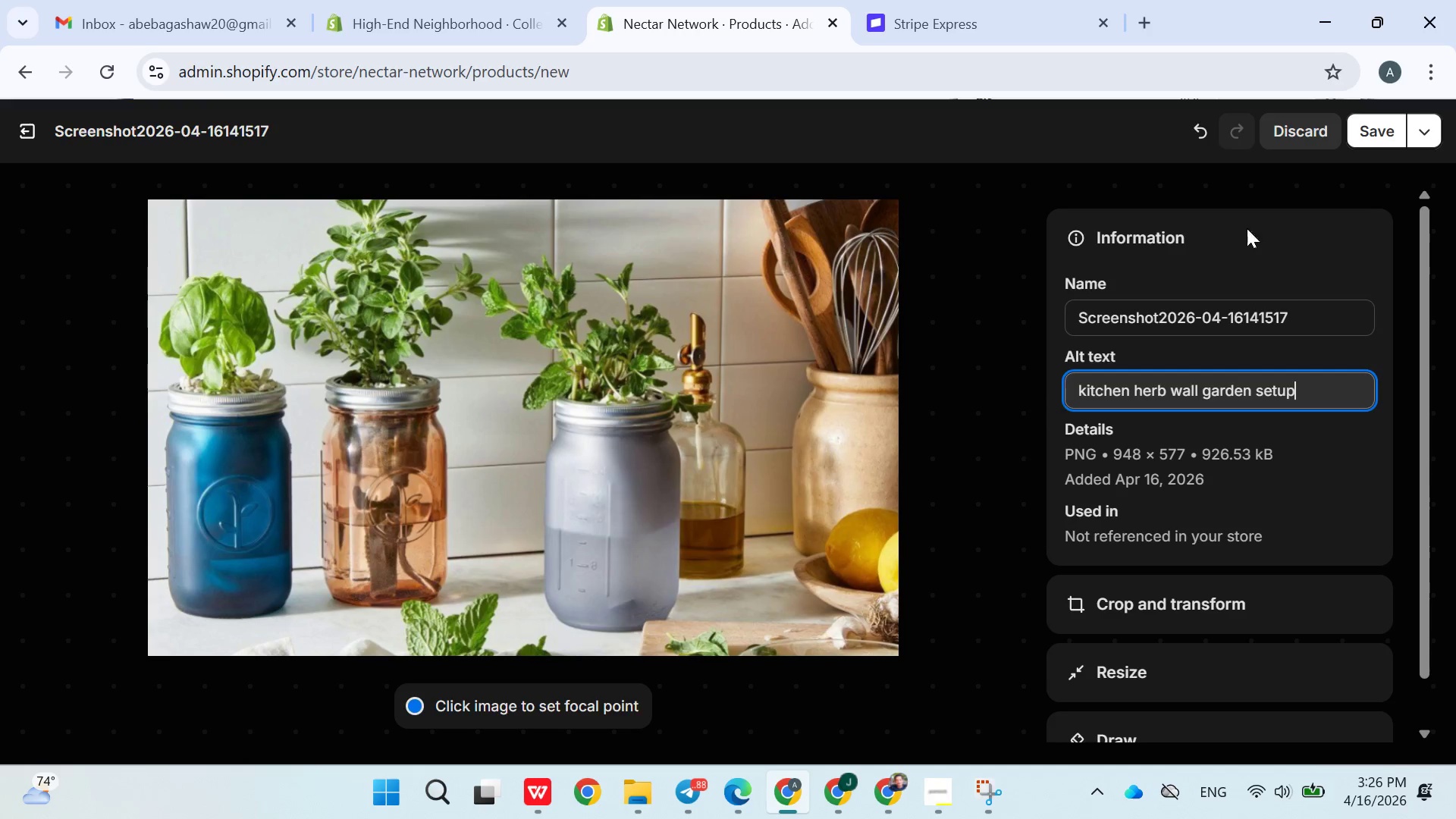 
left_click([1367, 122])
 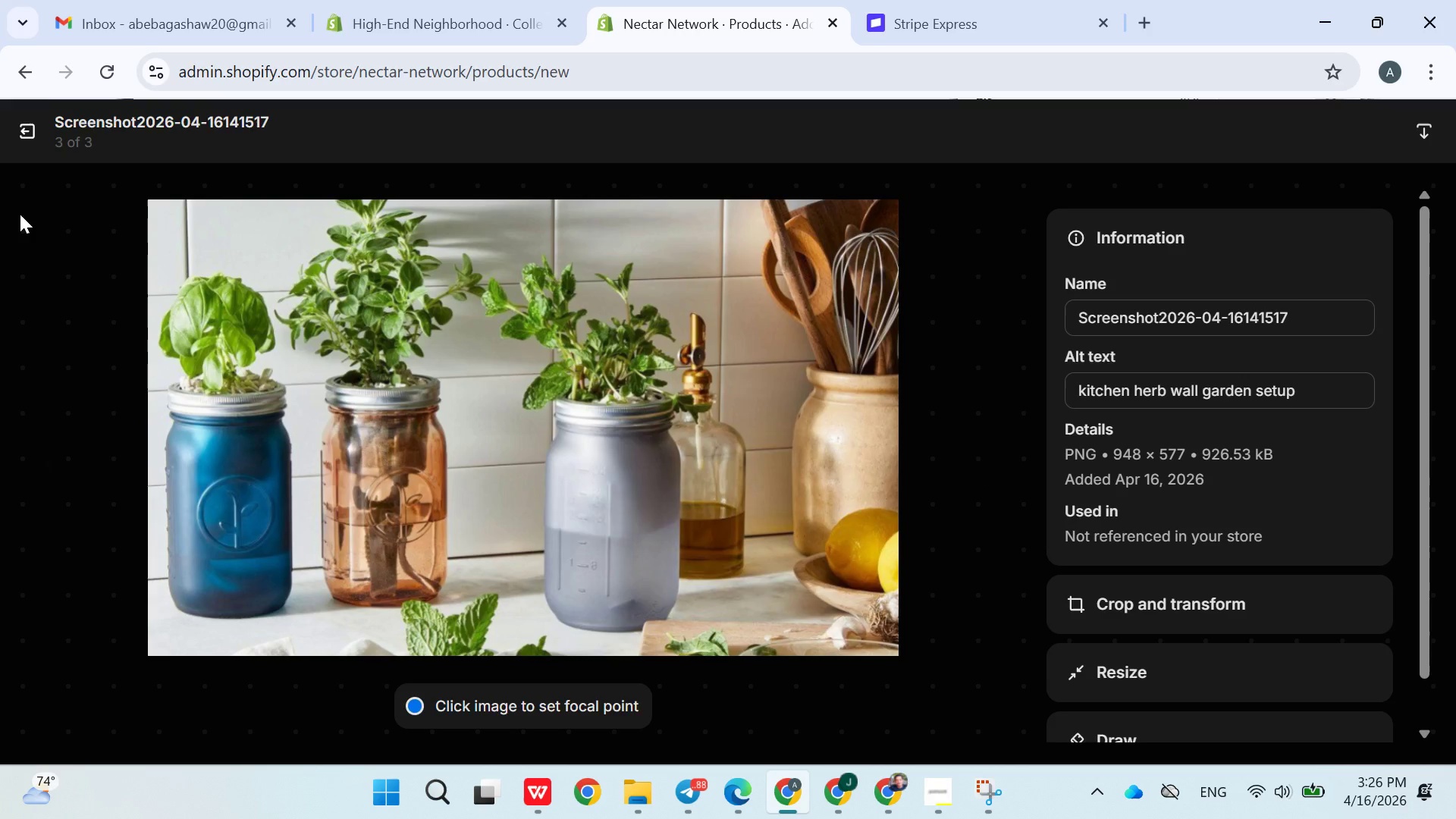 
left_click([29, 135])
 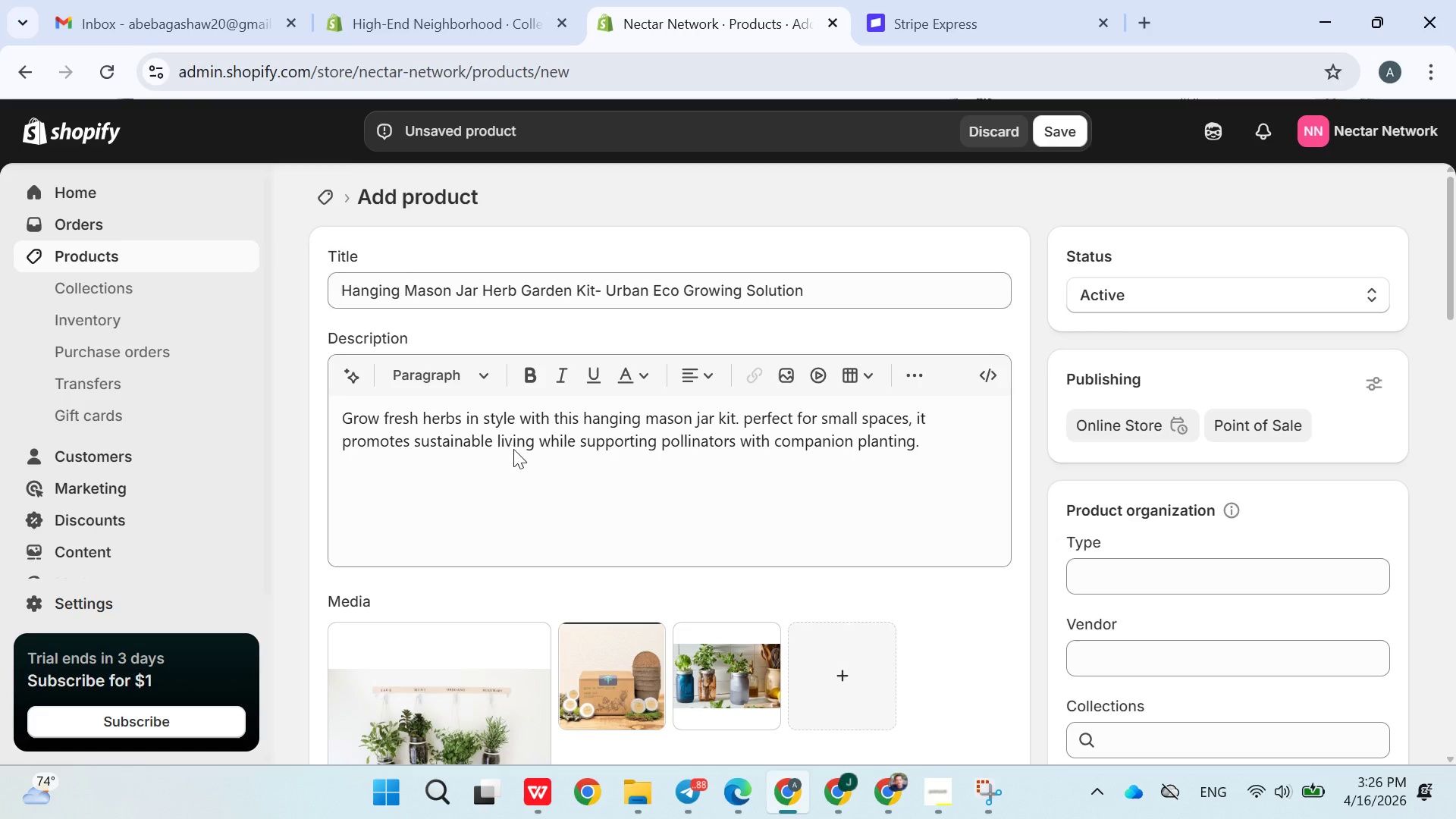 
mouse_move([505, 464])
 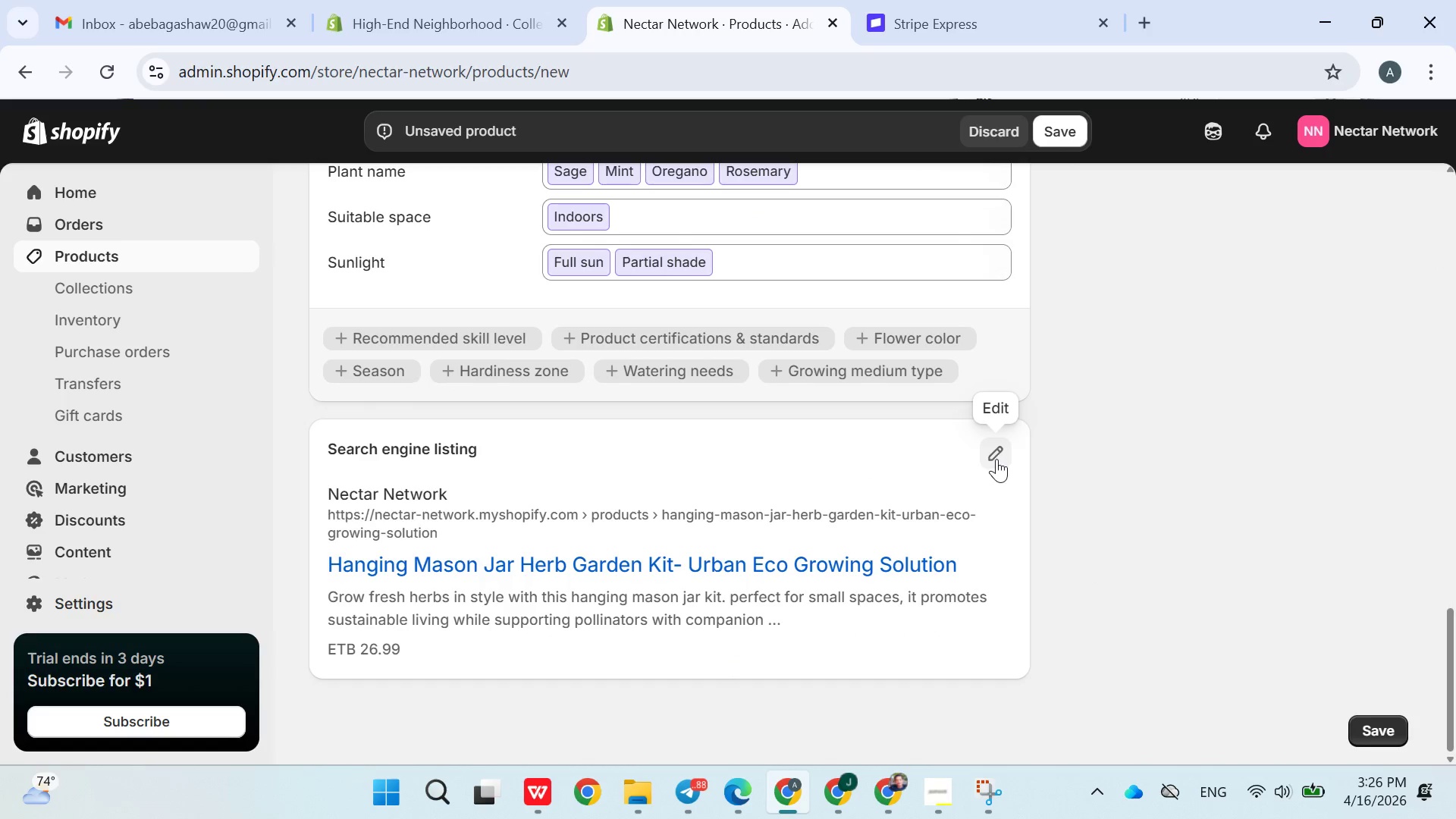 
left_click([996, 457])
 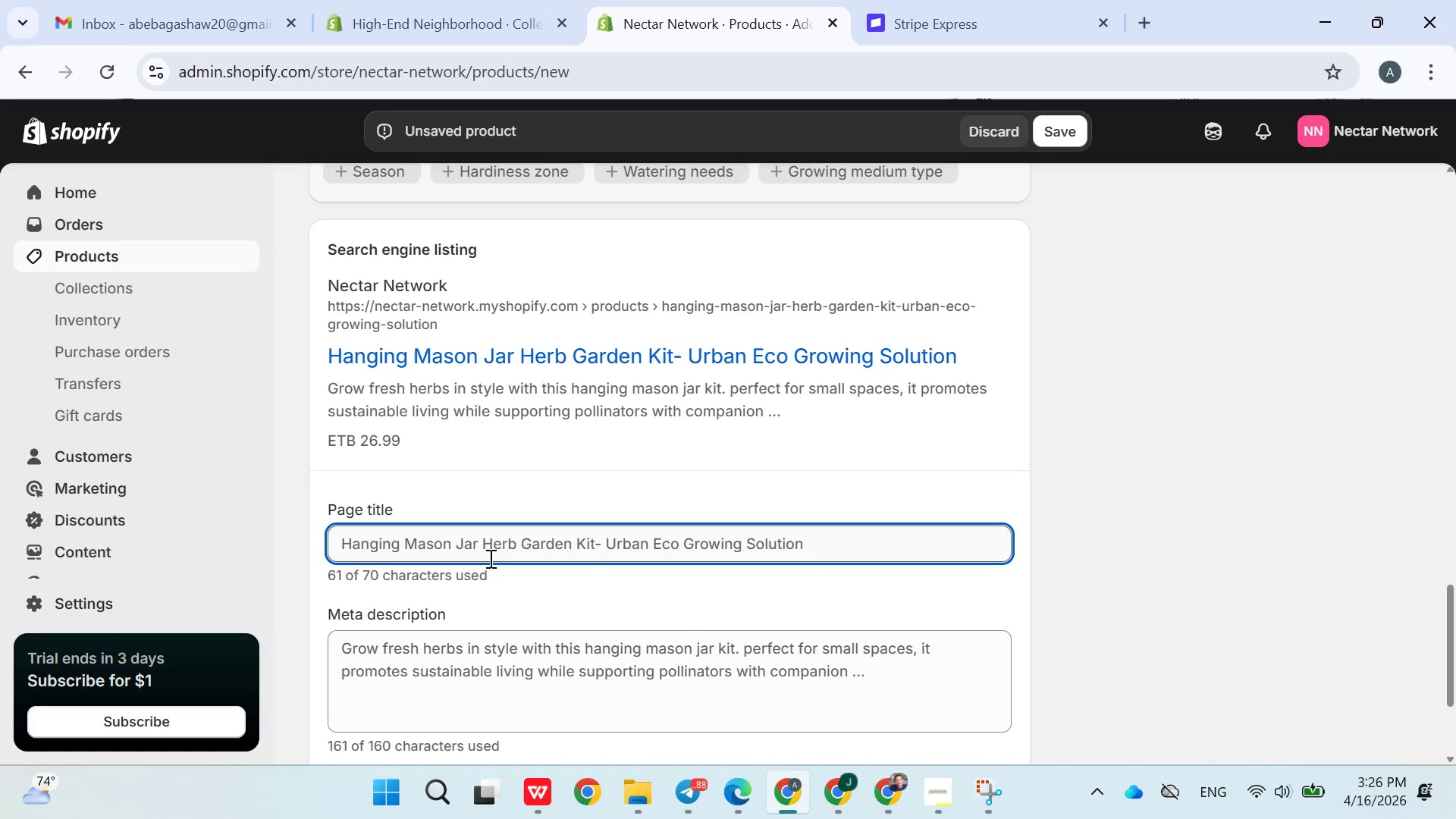 
double_click([489, 555])
 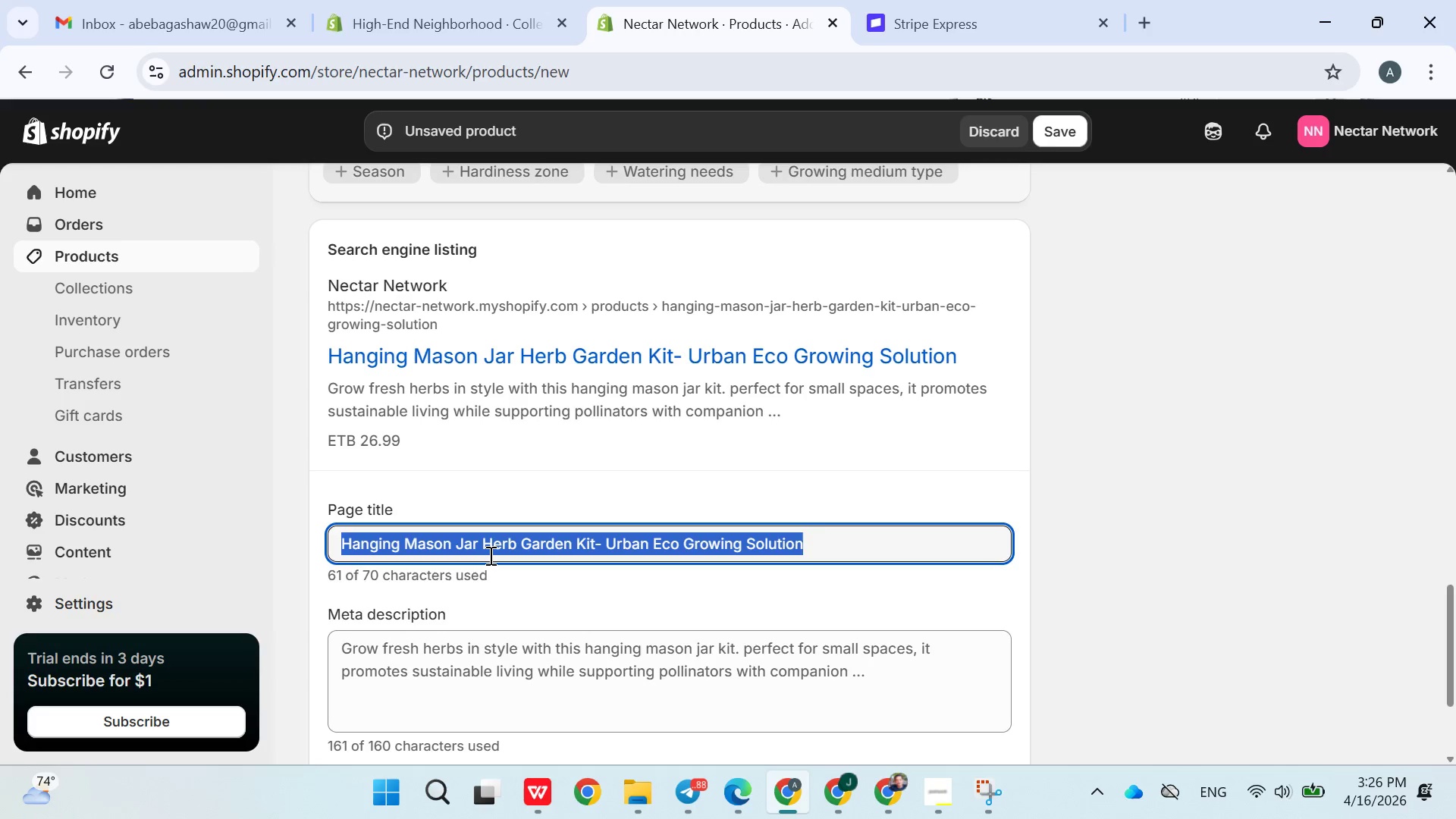 
triple_click([489, 555])
 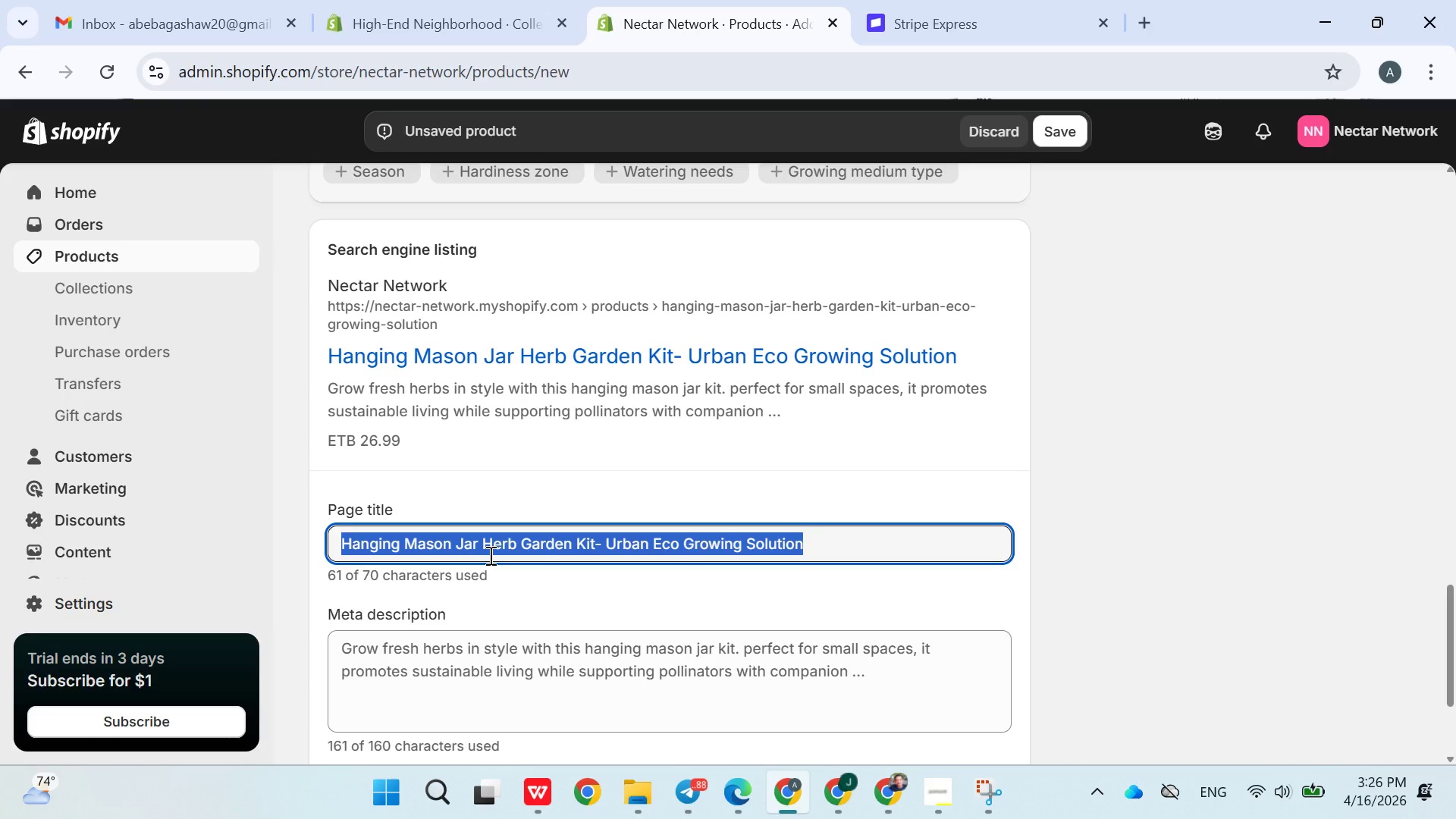 
type(Hanging Herb )
 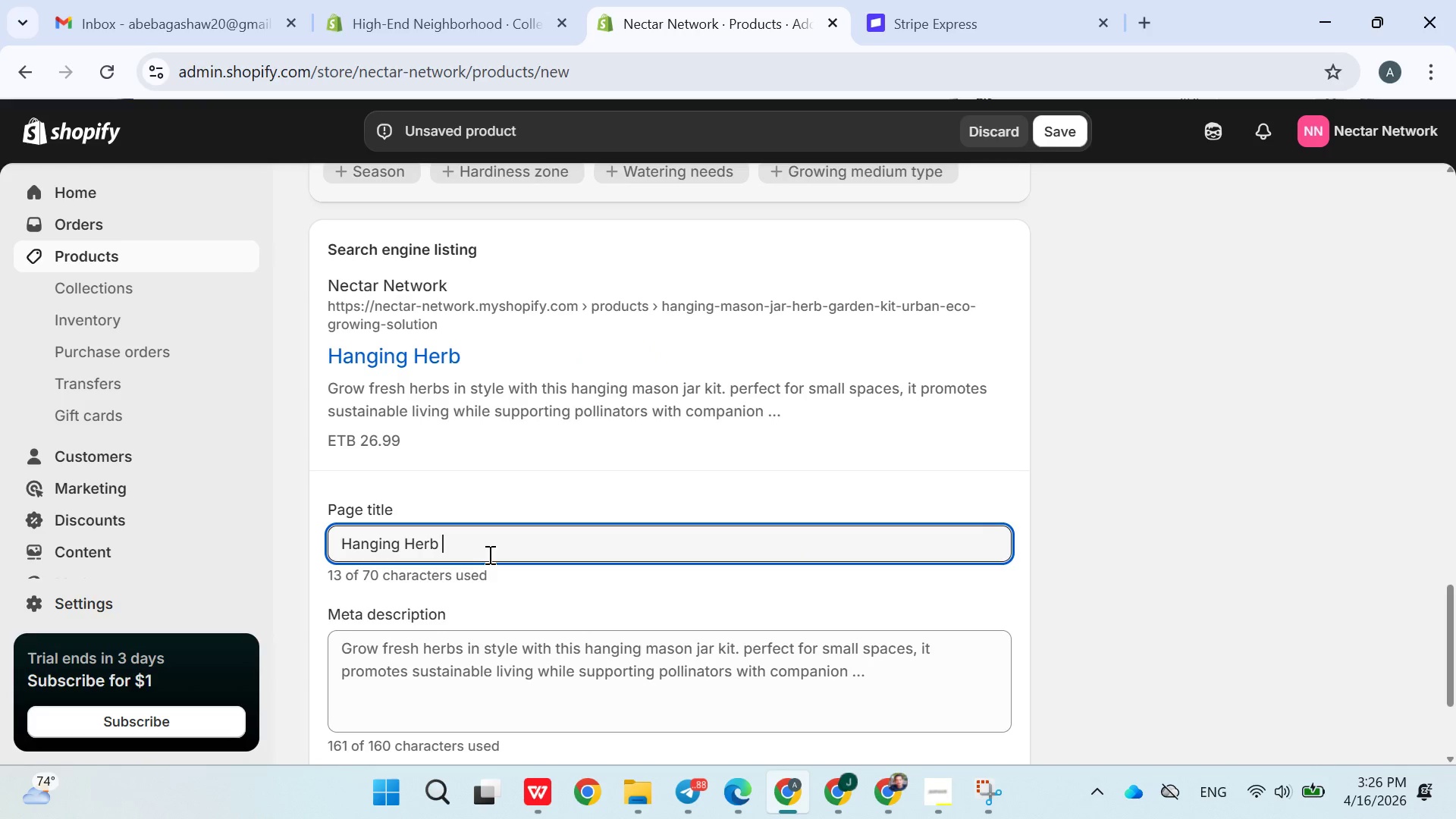 
 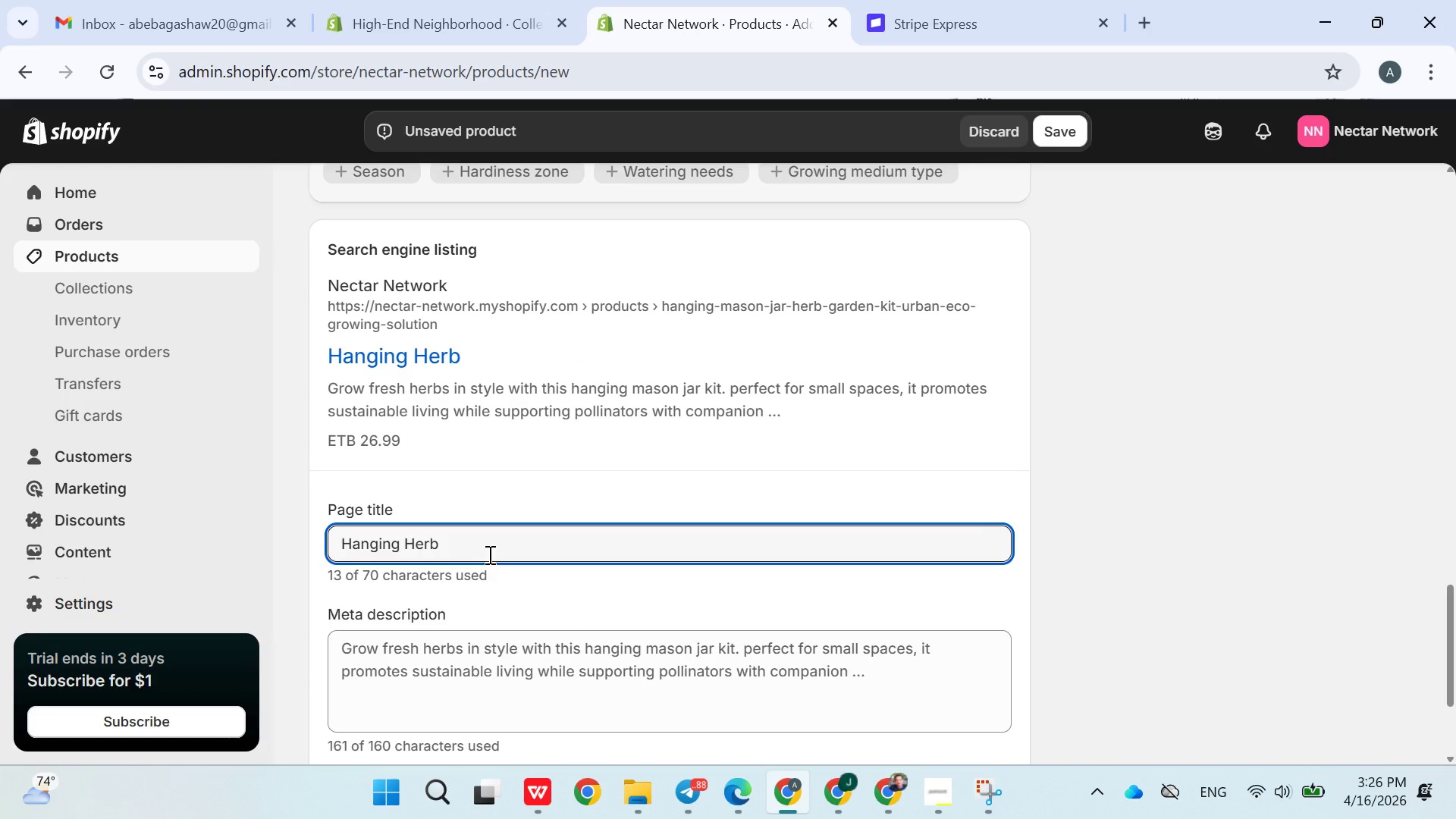 
hold_key(key=ShiftLeft, duration=0.52)
 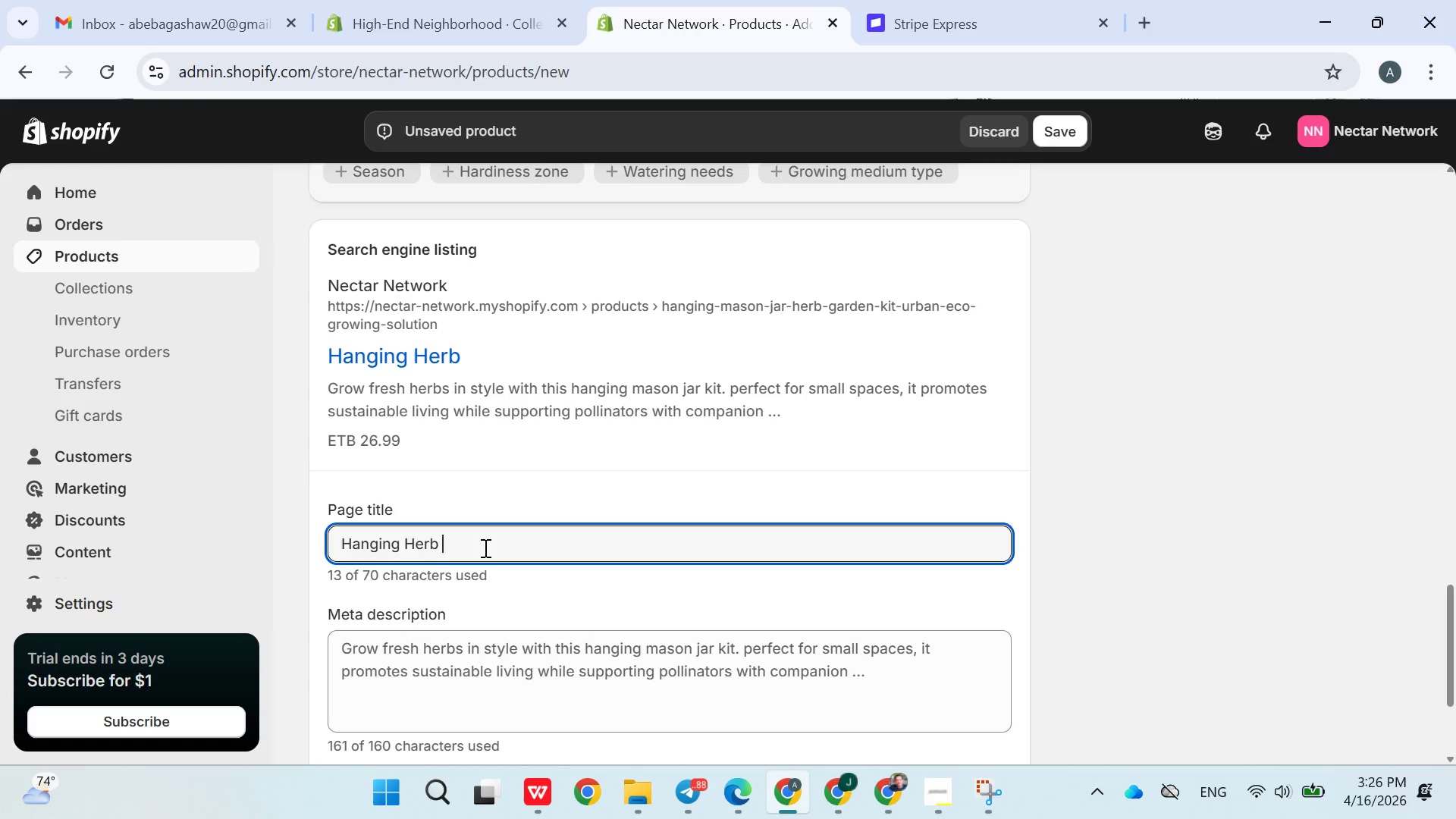 
type(Garden Kit [Break] Mason Jar Indoor Gardening)
 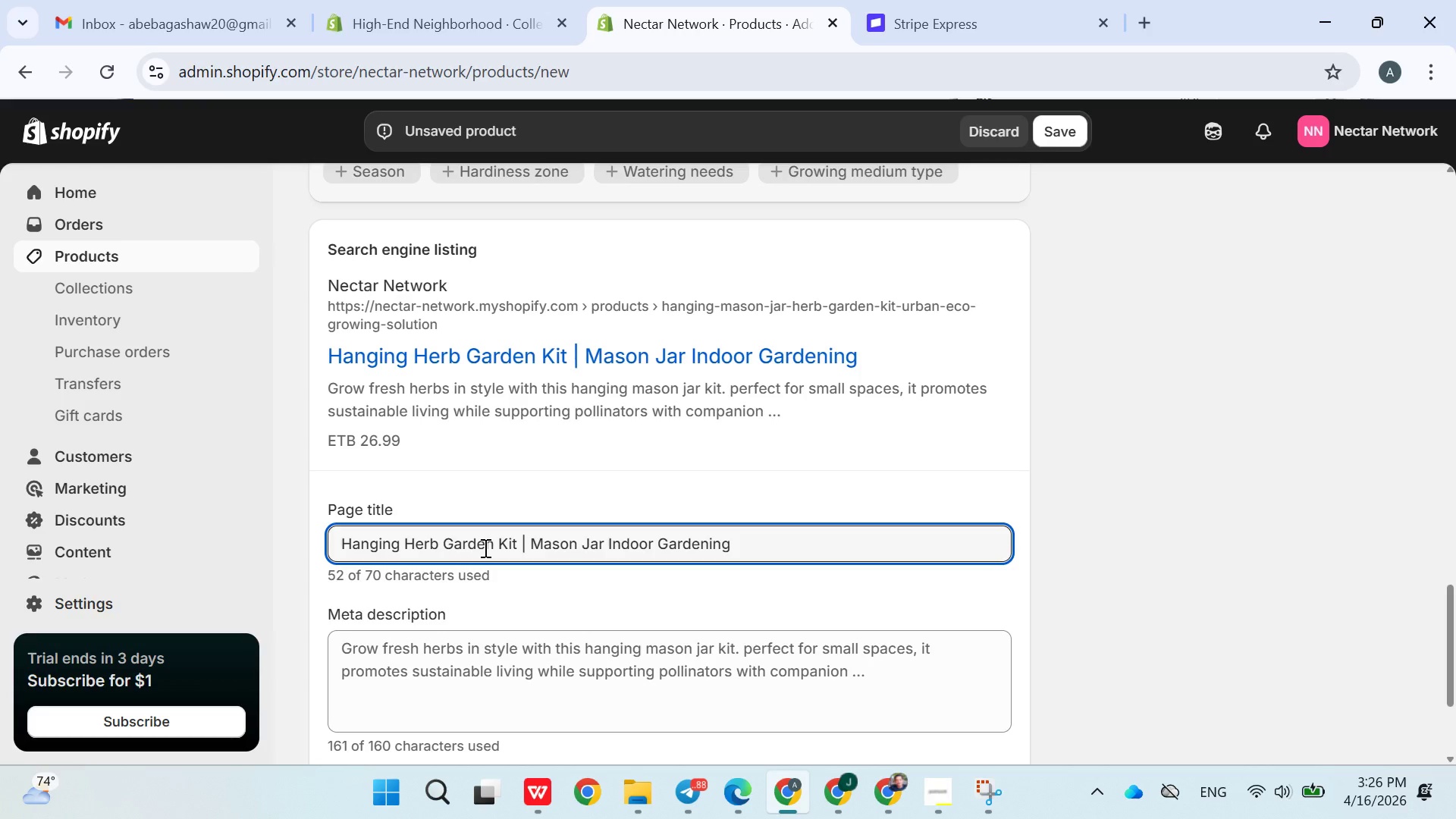 
double_click([413, 675])
 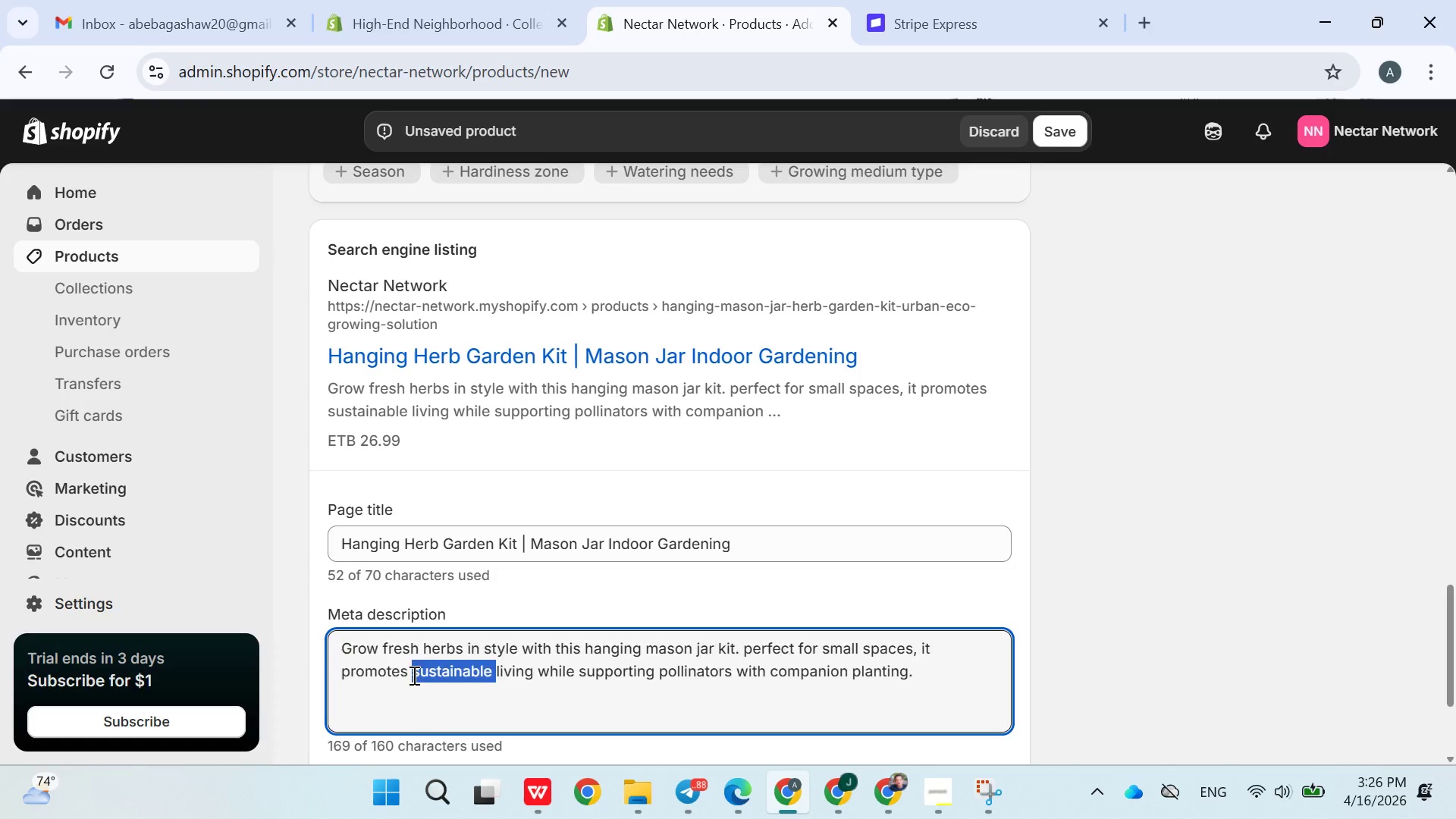 
triple_click([413, 675])
 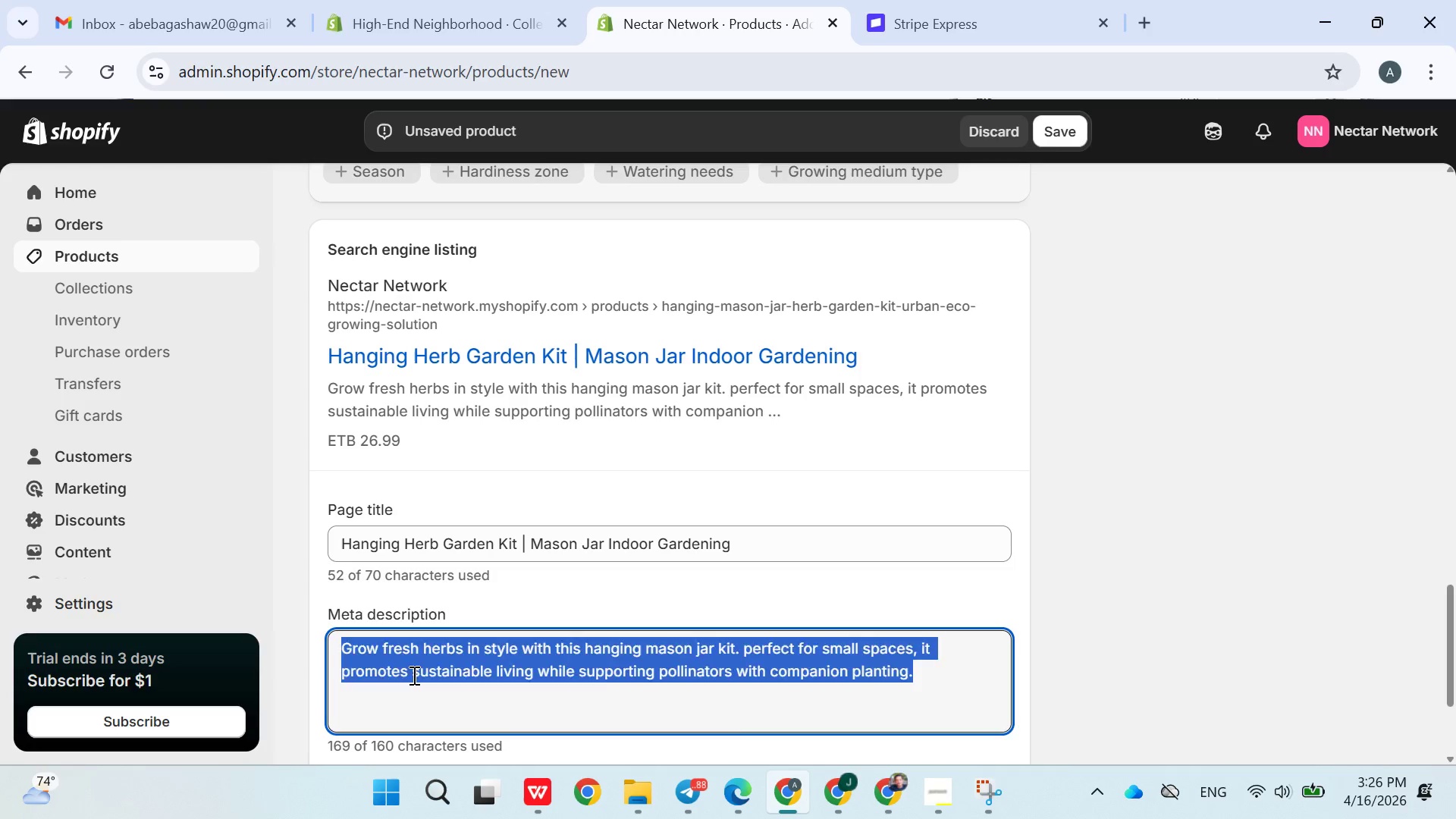 
key(Backspace)
type(grow herbs at home with a stylish mason jar haninging )
 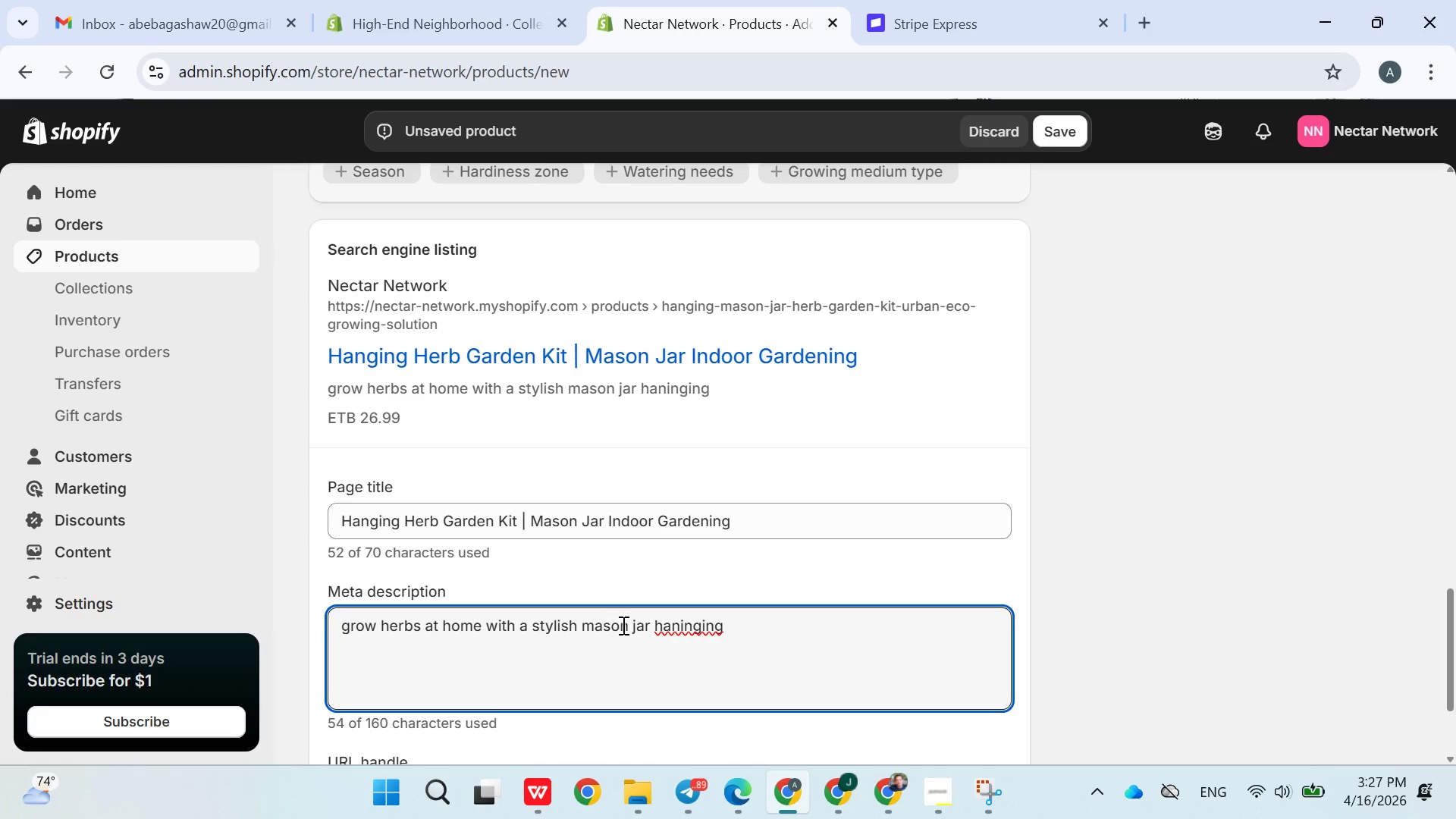 
left_click([692, 629])
 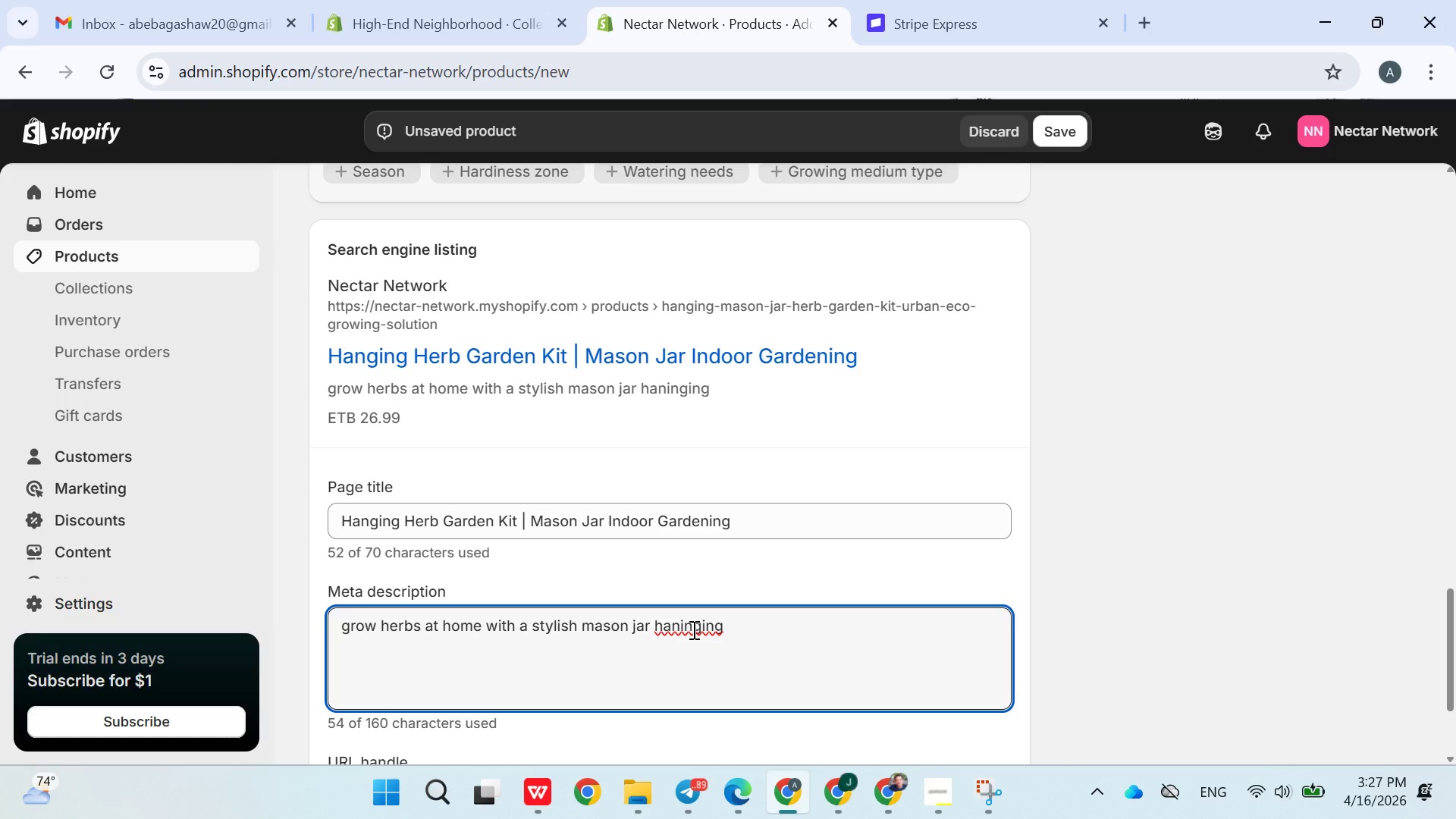 
key(Backspace)
 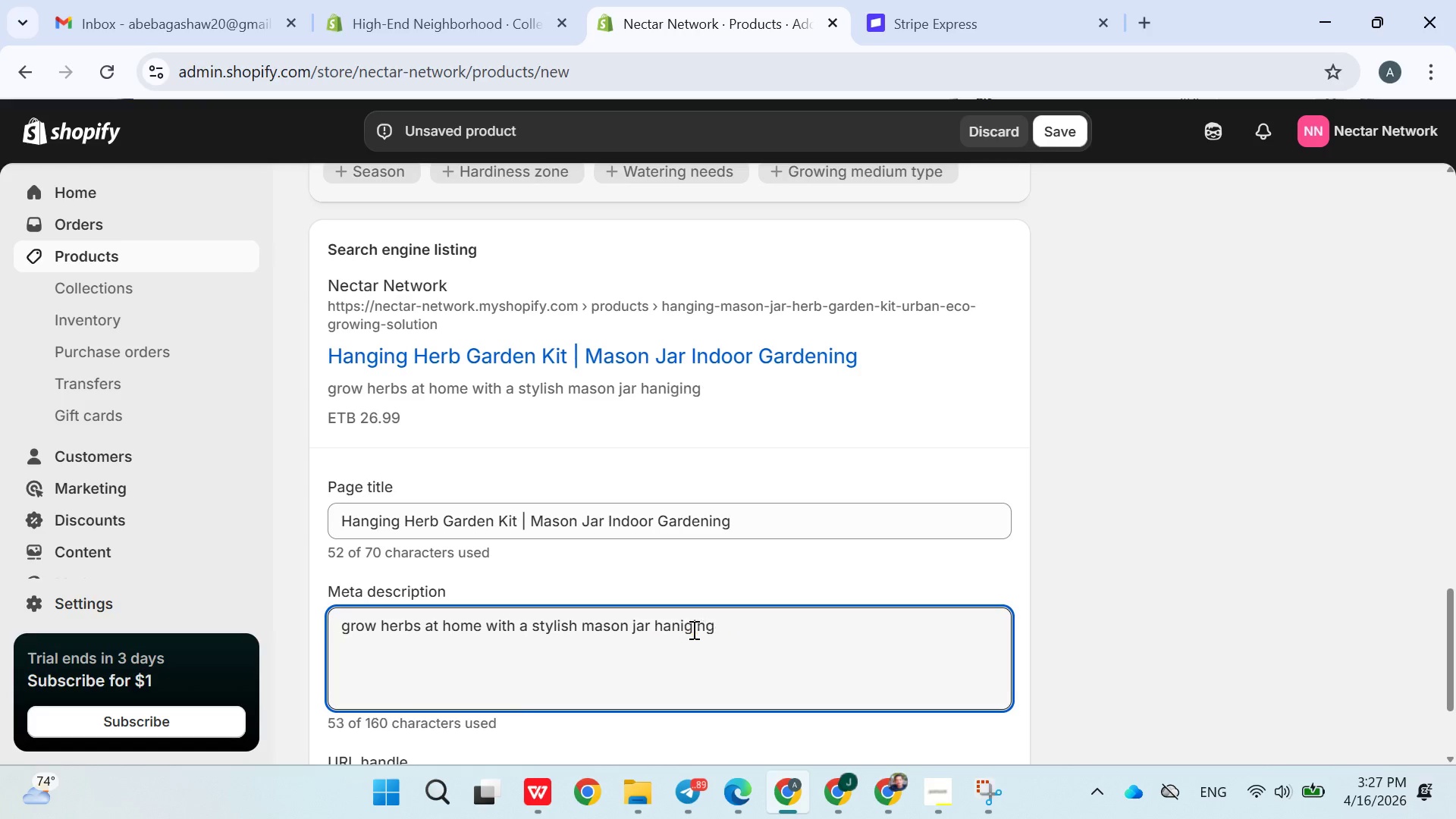 
key(Backspace)
 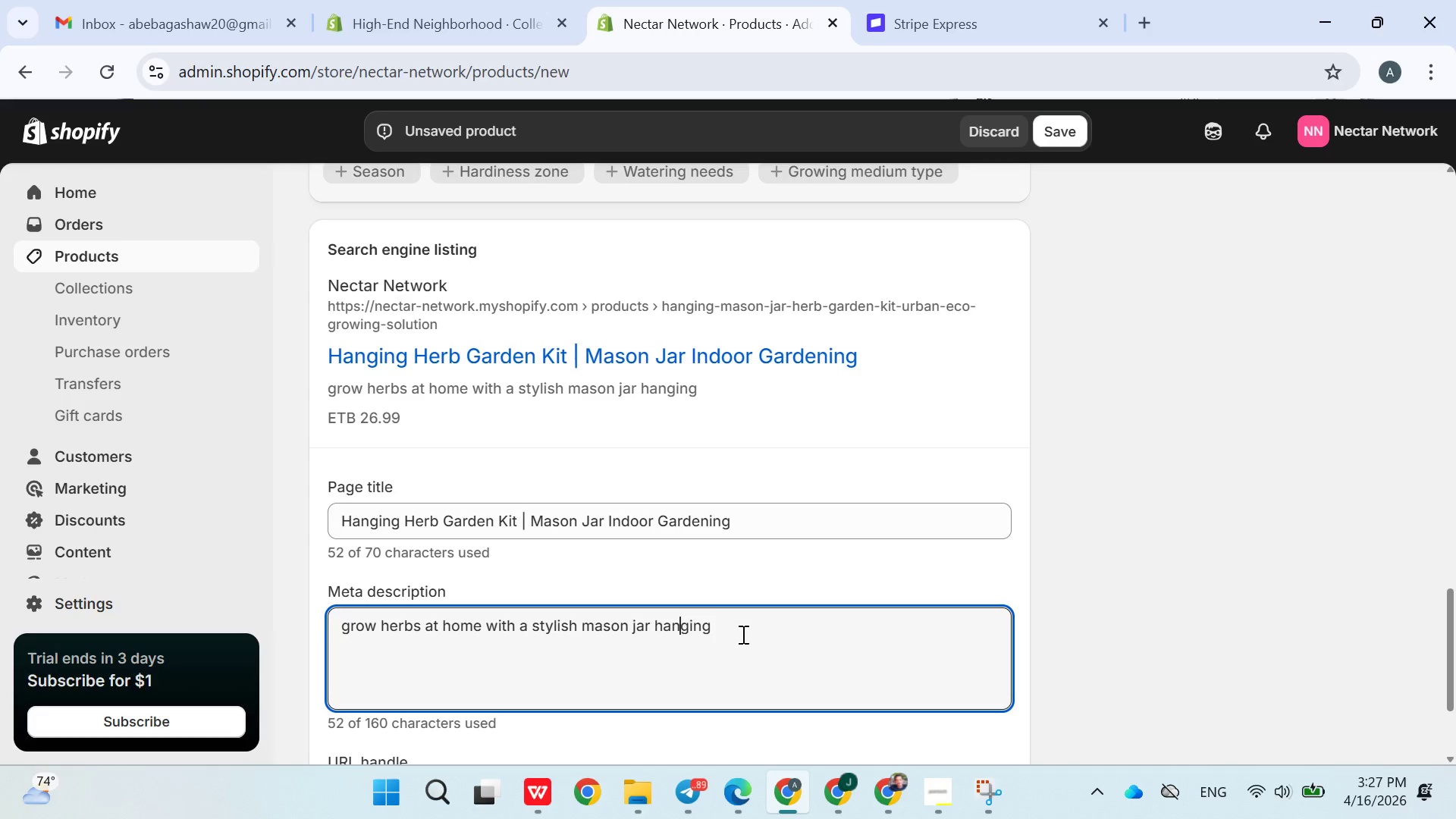 
left_click([742, 634])
 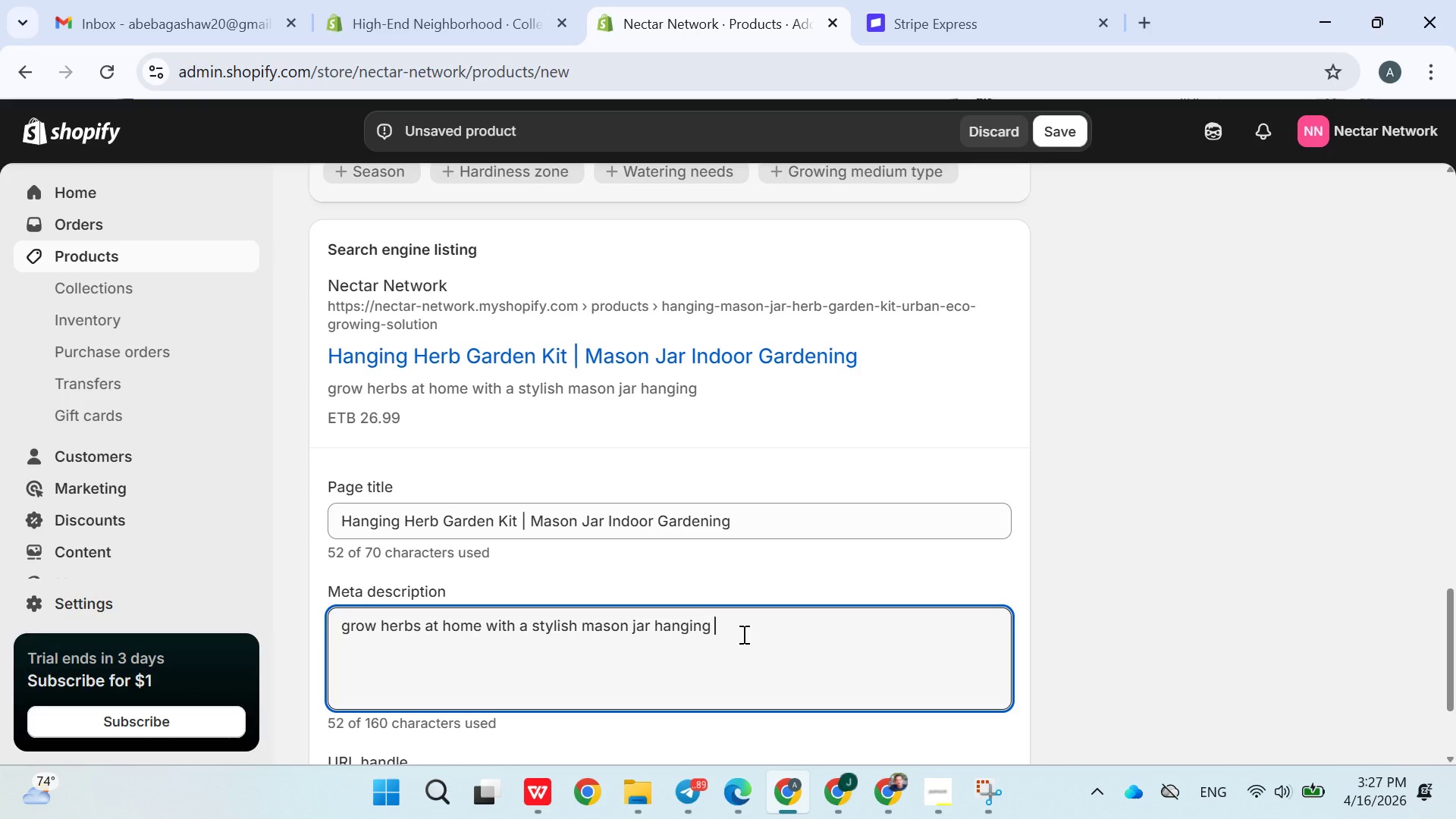 
wait(5.75)
 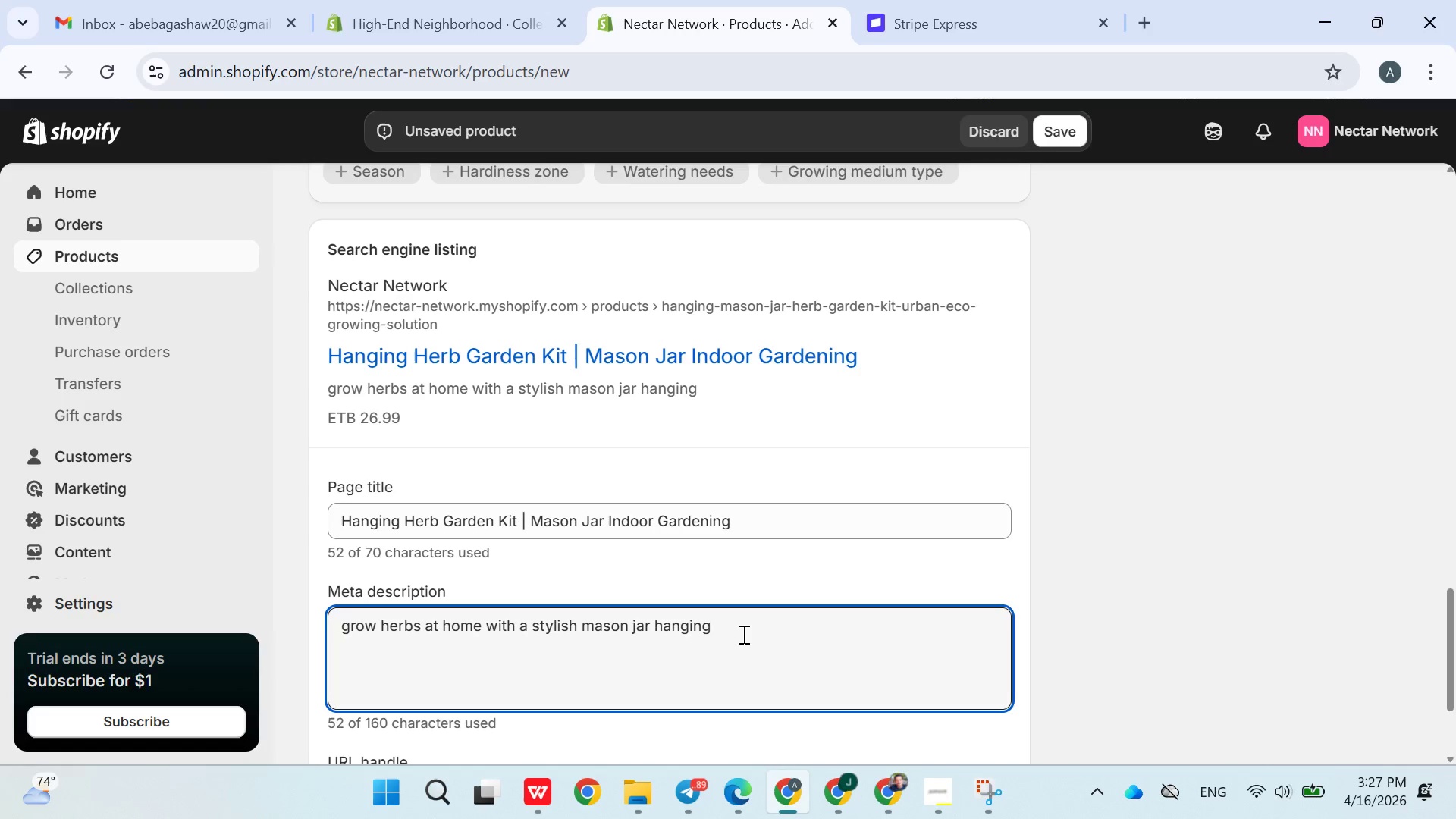 
type(garden kit. perfect for eco-friendly living.)
 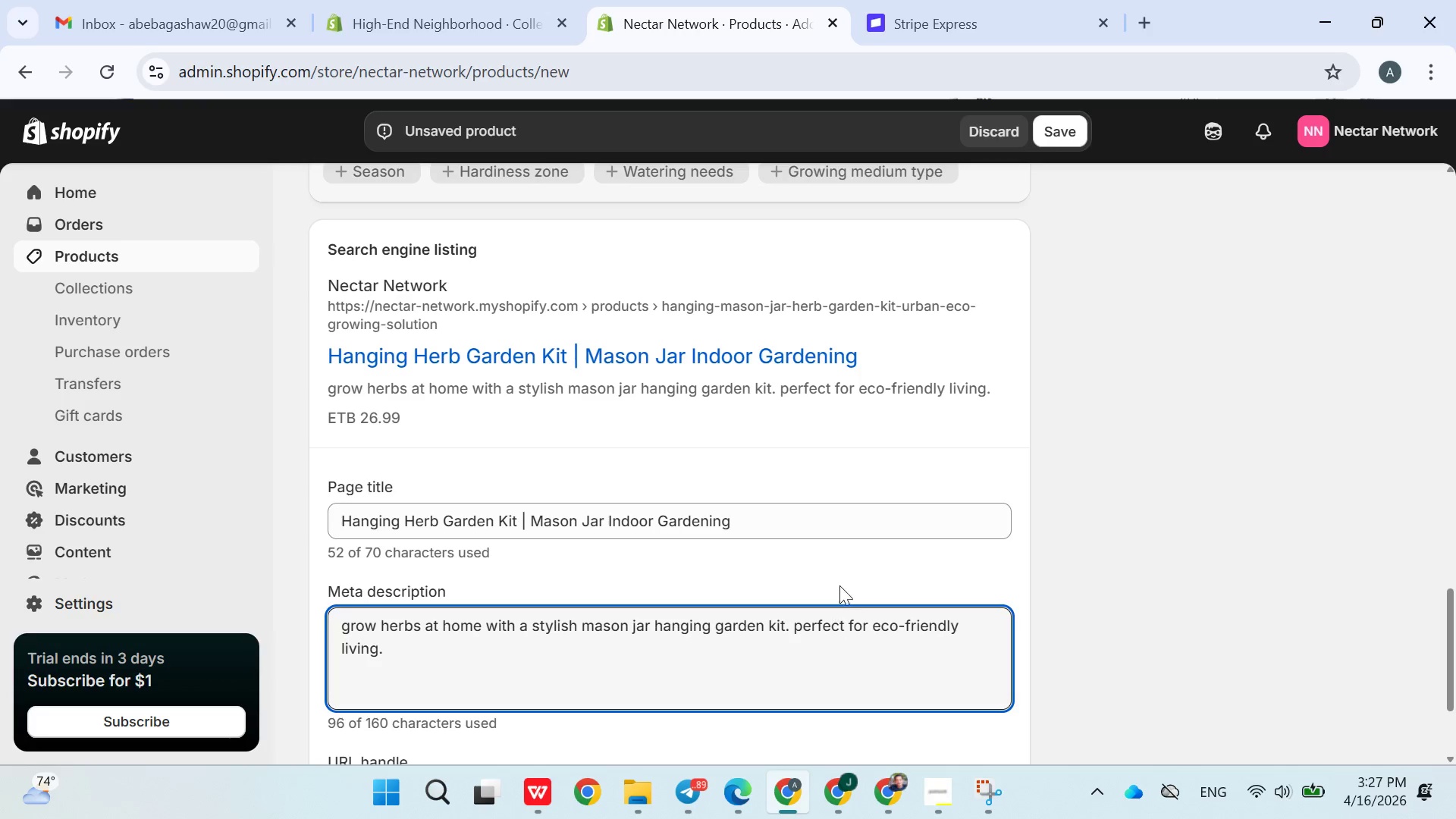 
left_click([839, 564])
 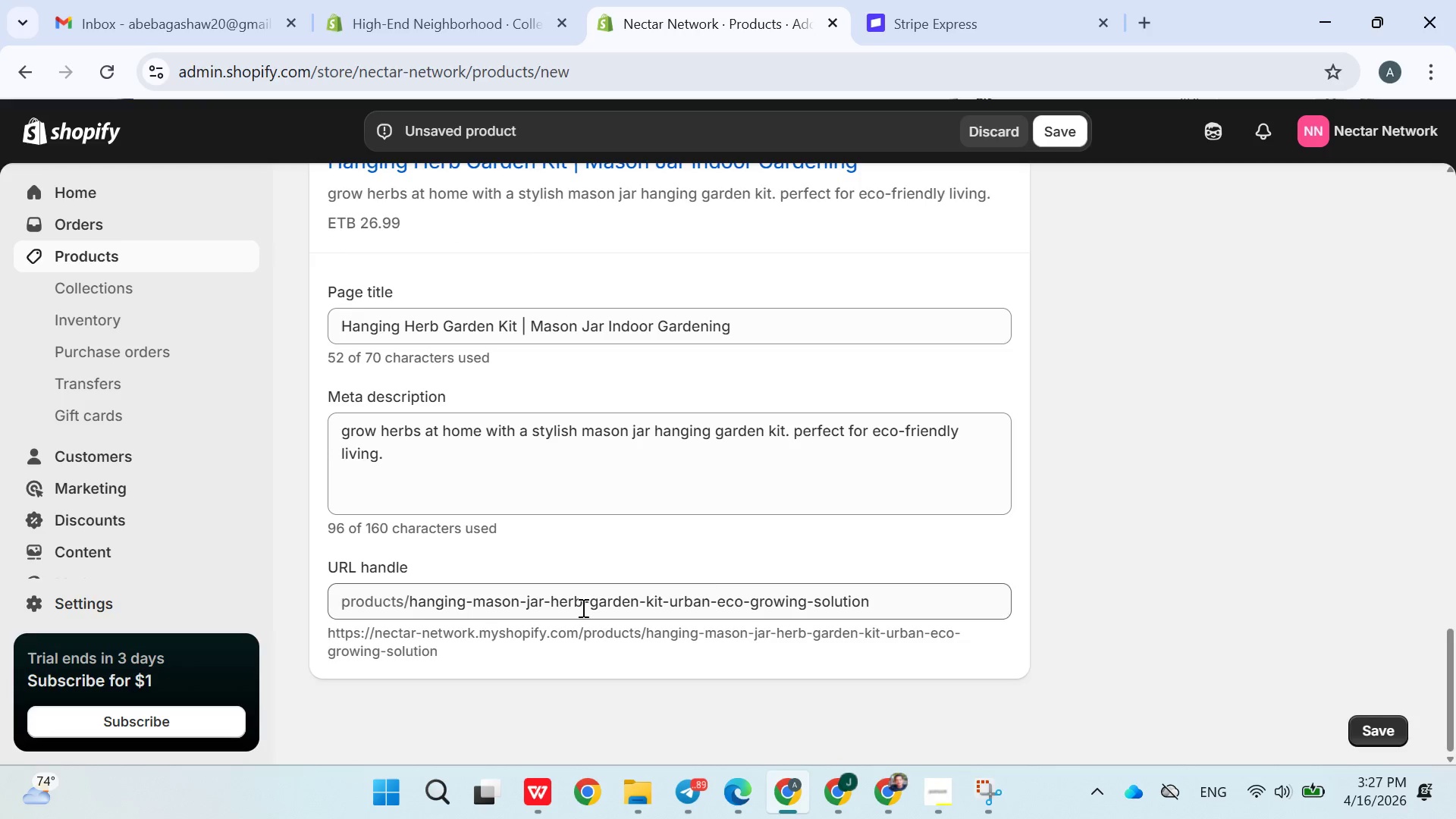 
left_click([475, 622])
 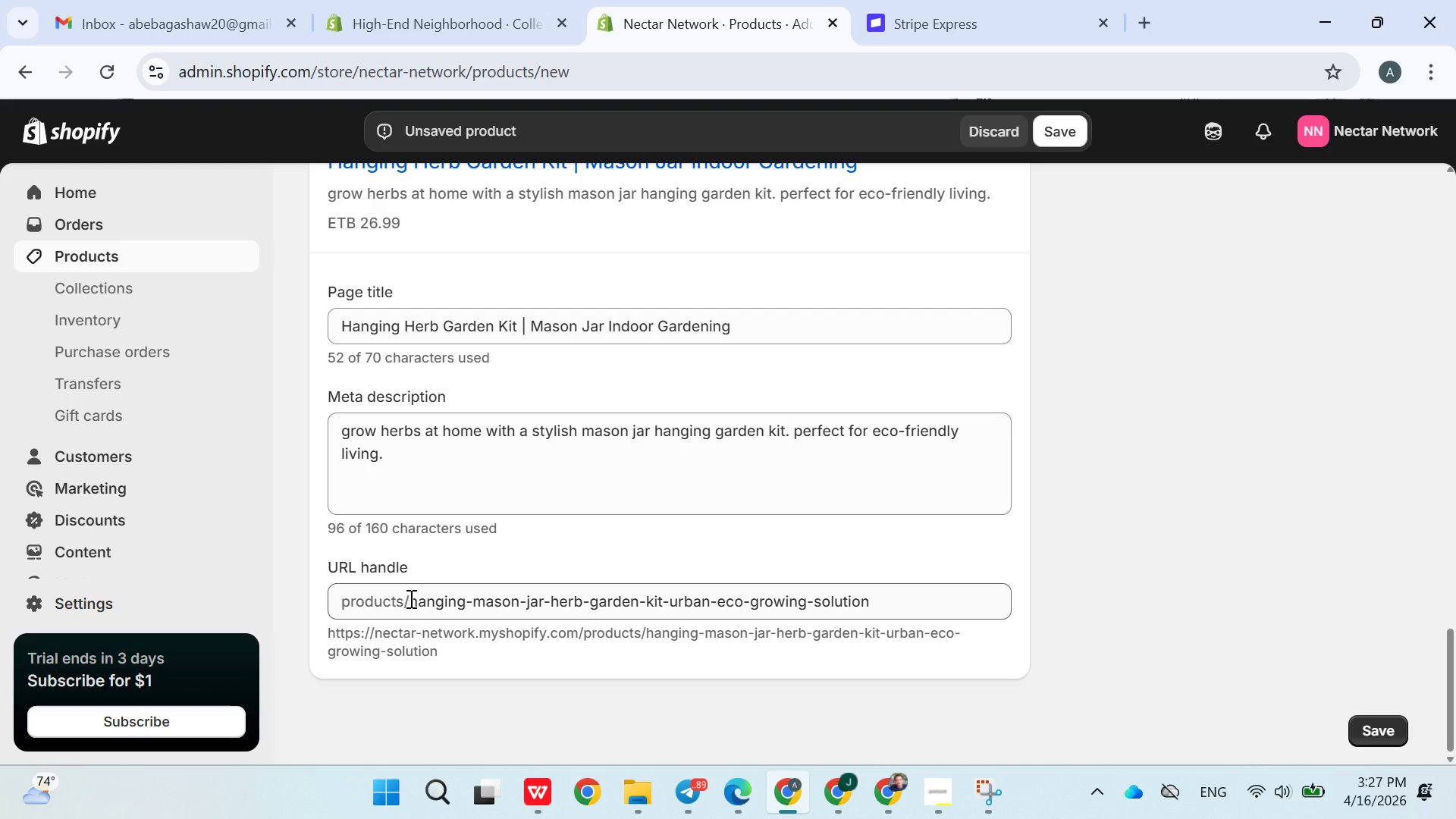 
left_click_drag(start_coordinate=[410, 598], to_coordinate=[908, 576])
 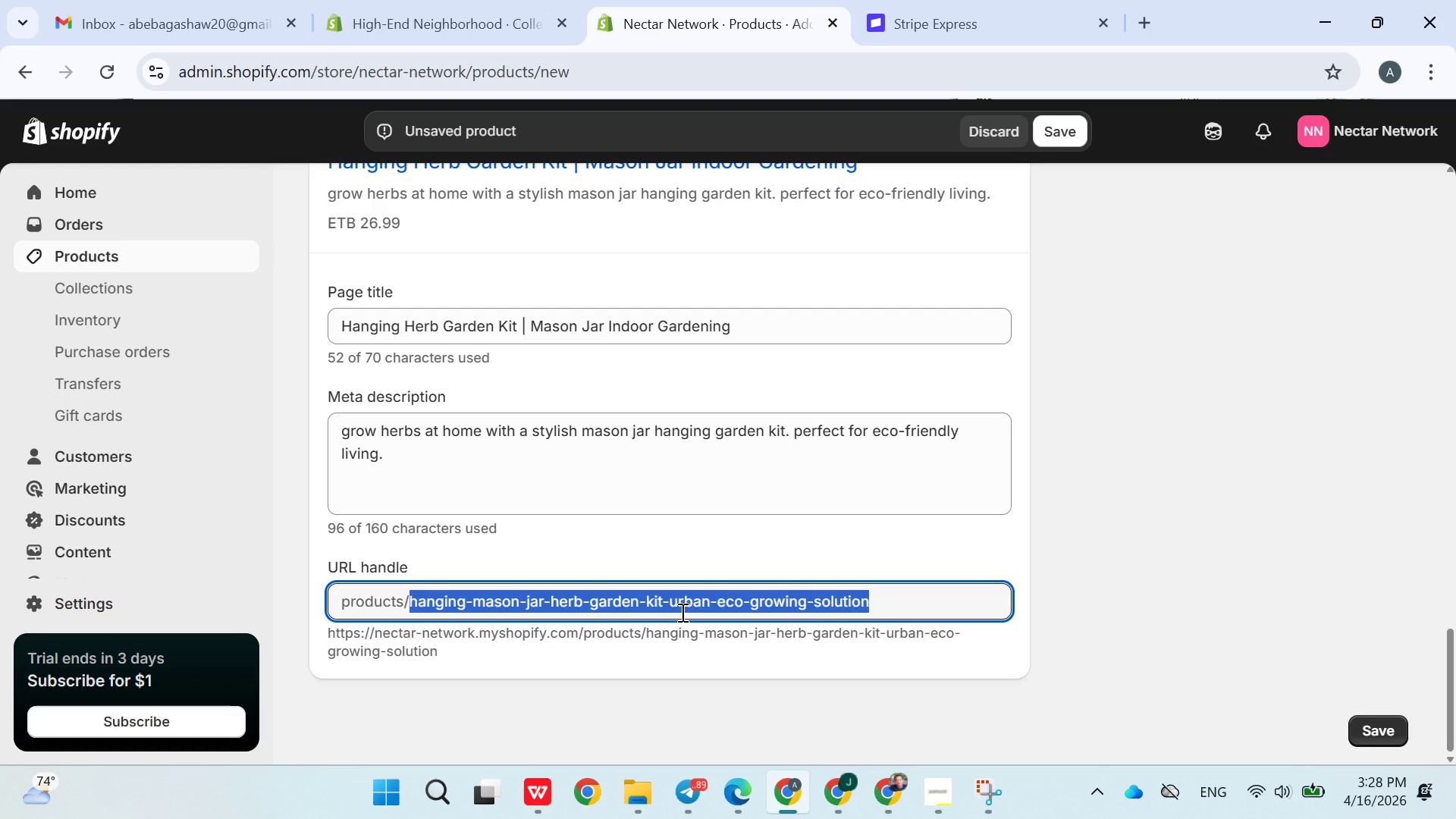 
wait(14.22)
 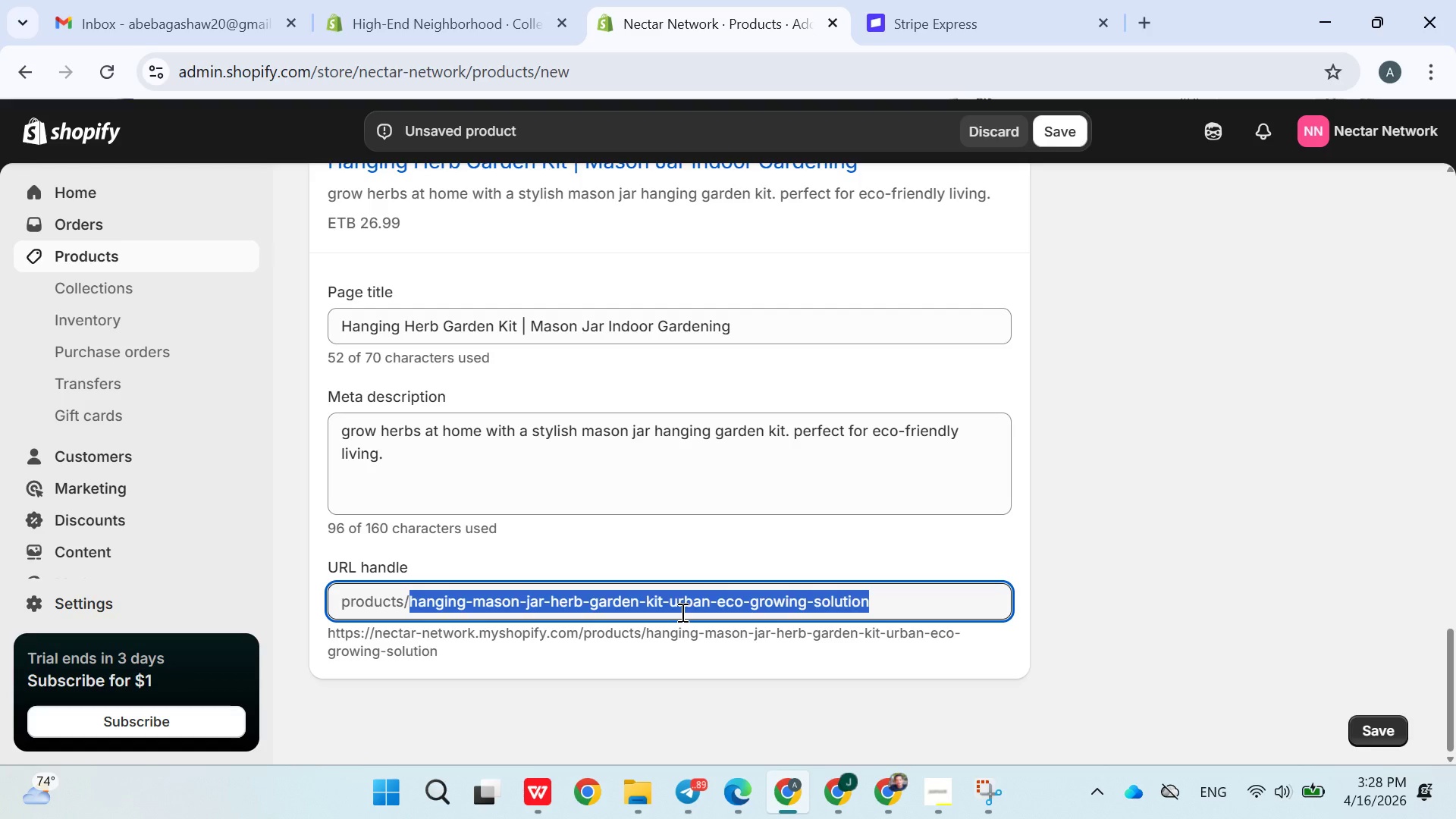 
left_click([635, 603])
 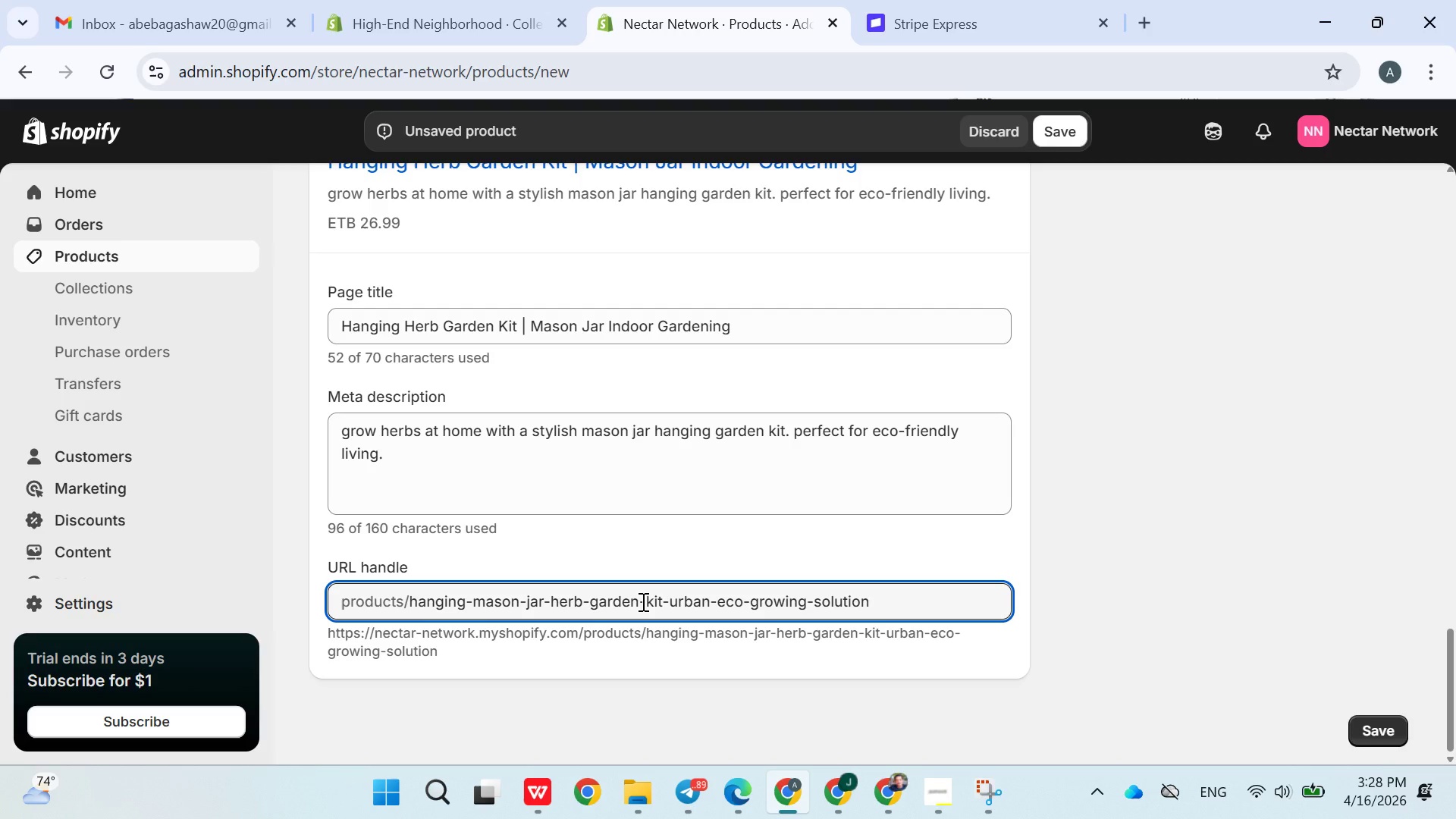 
left_click([642, 601])
 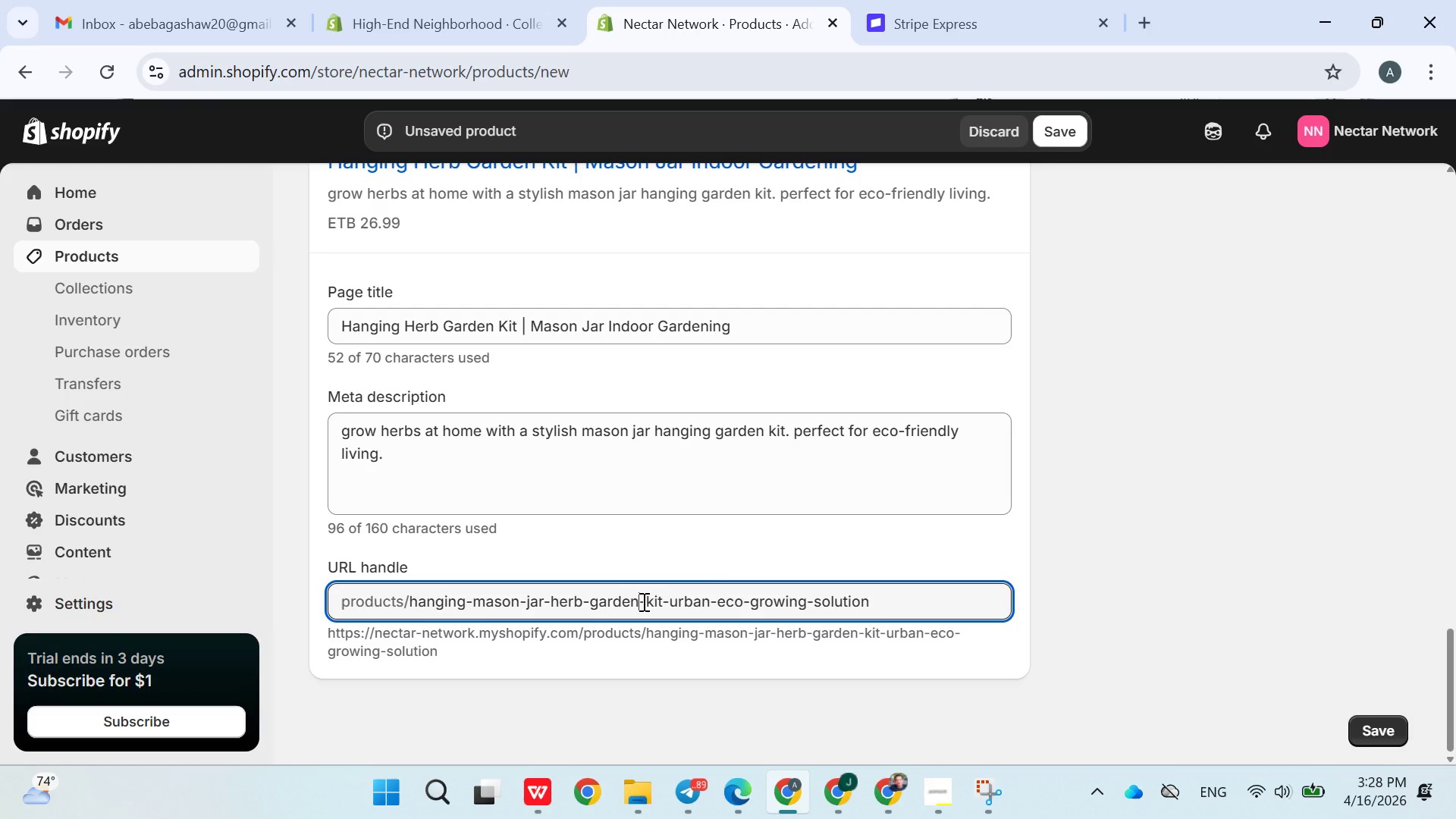 
left_click_drag(start_coordinate=[642, 601], to_coordinate=[1053, 586])
 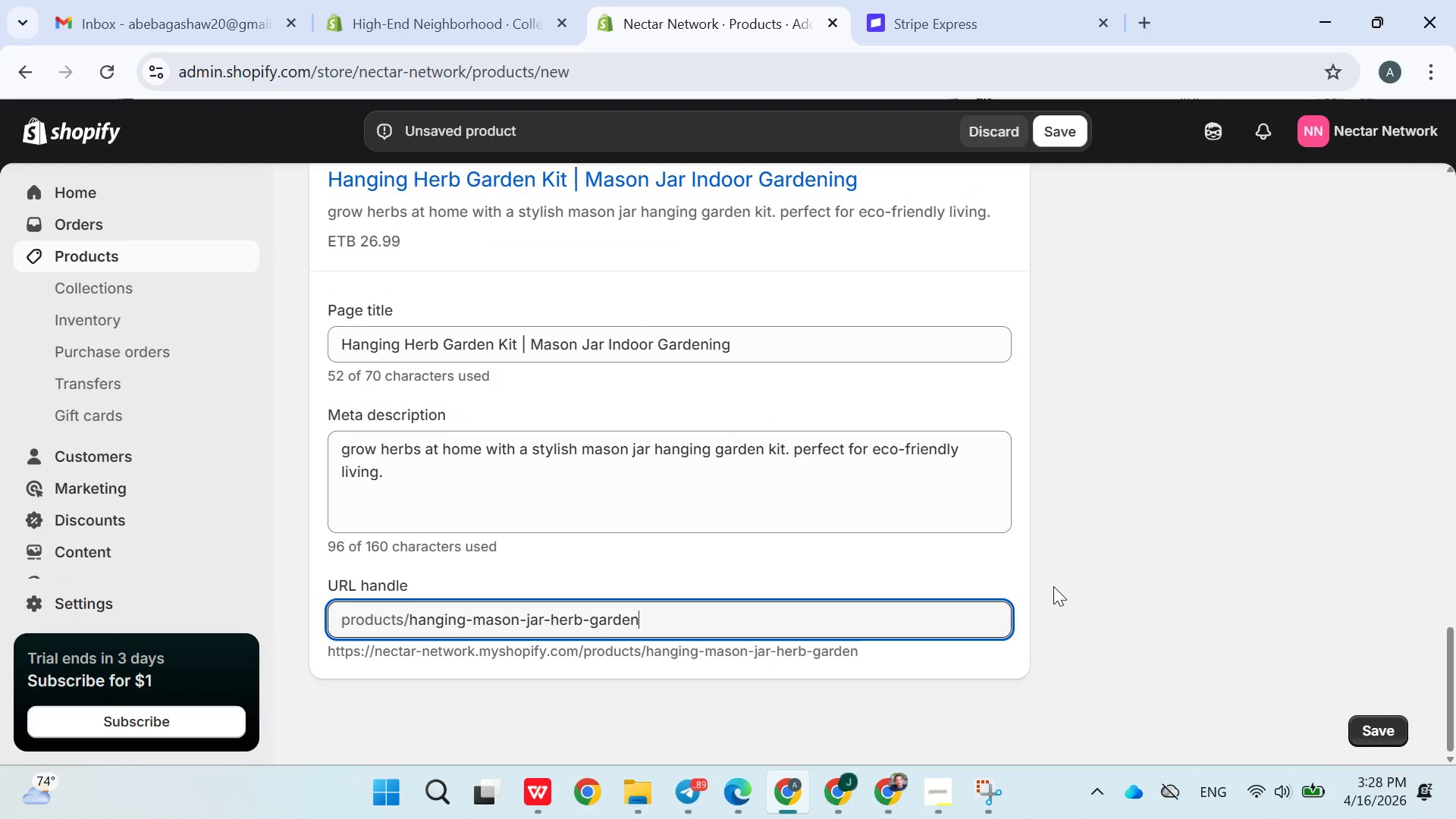 
key(Backspace)
 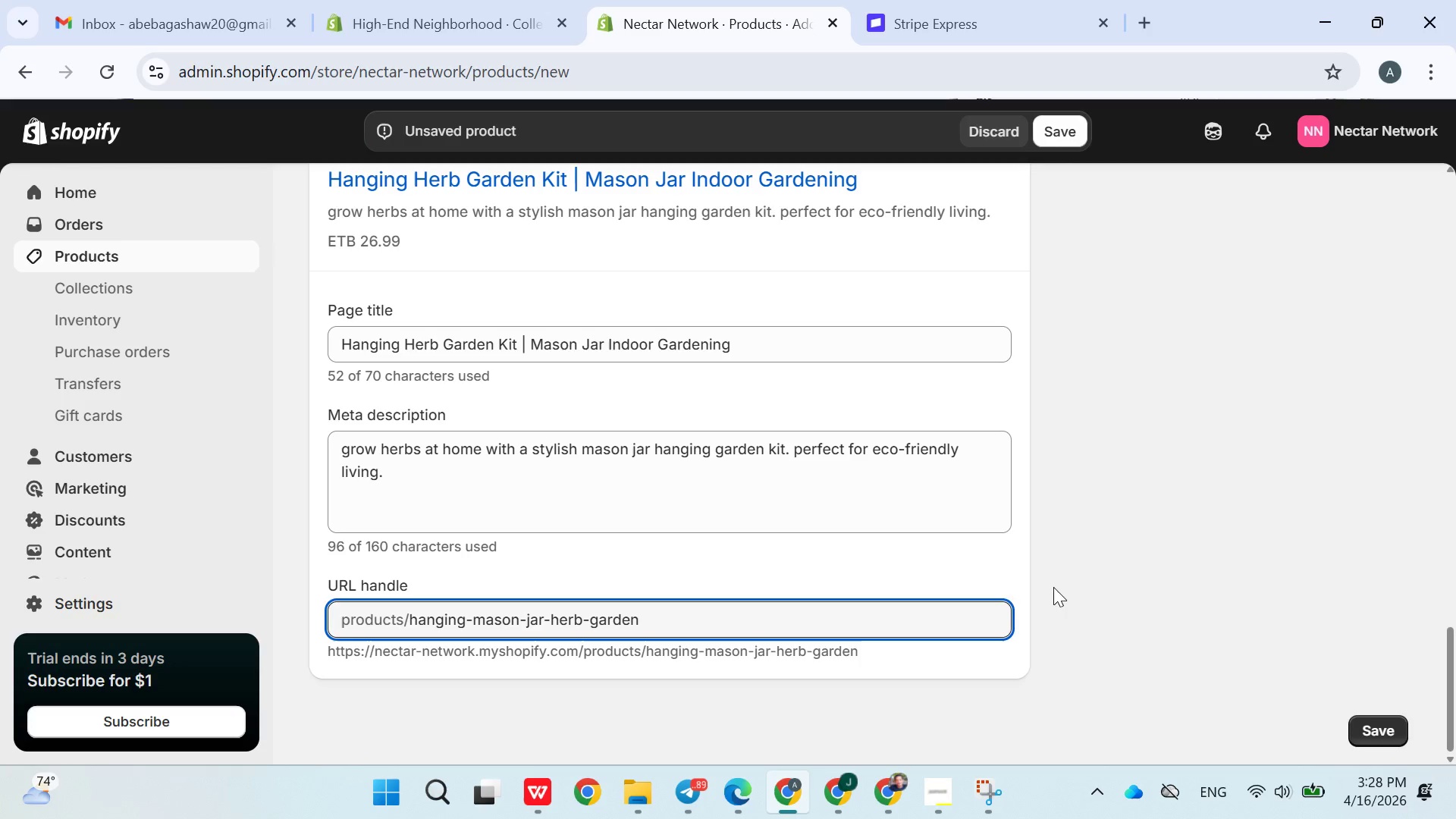 
left_click([1053, 590])
 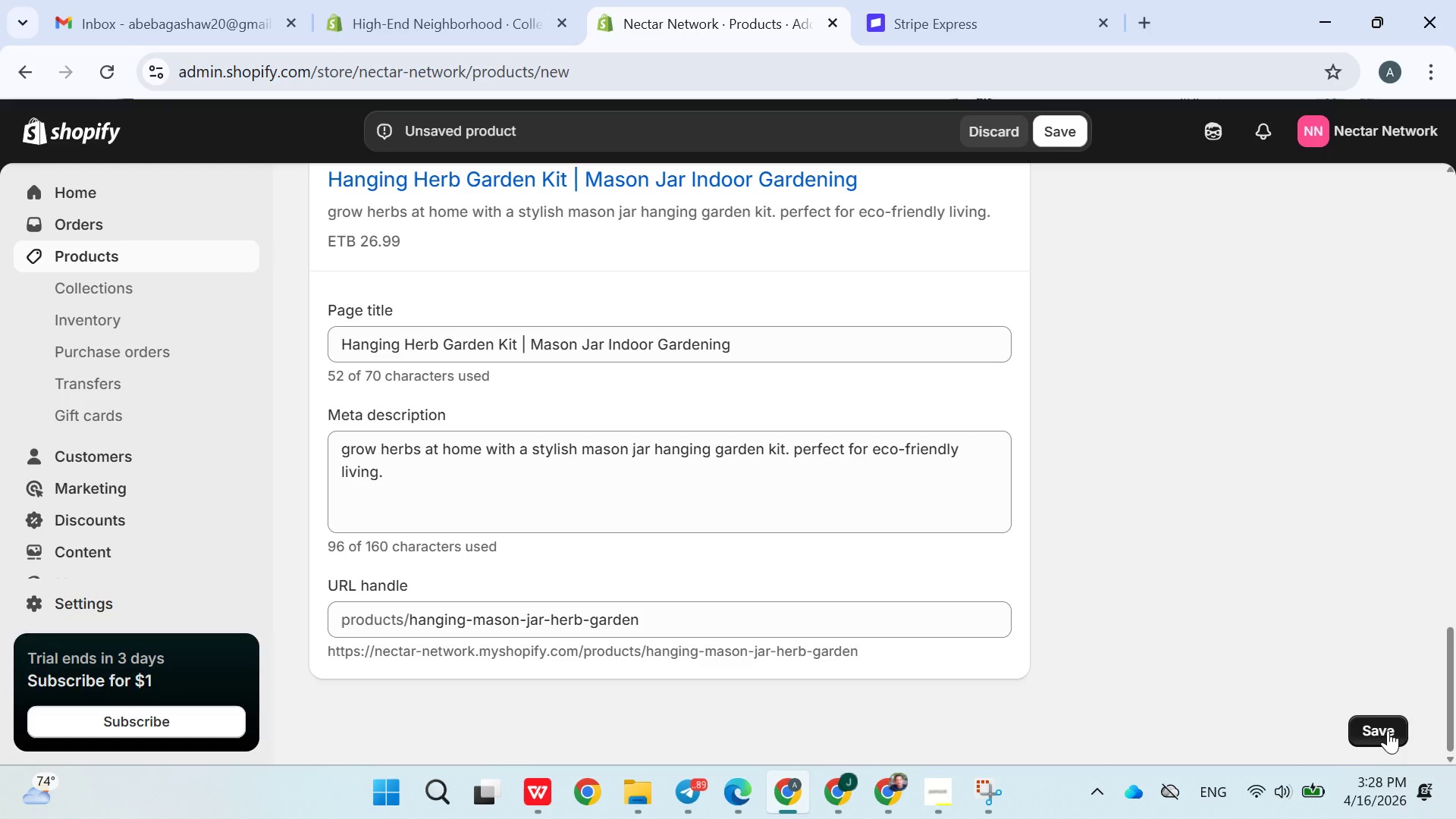 